 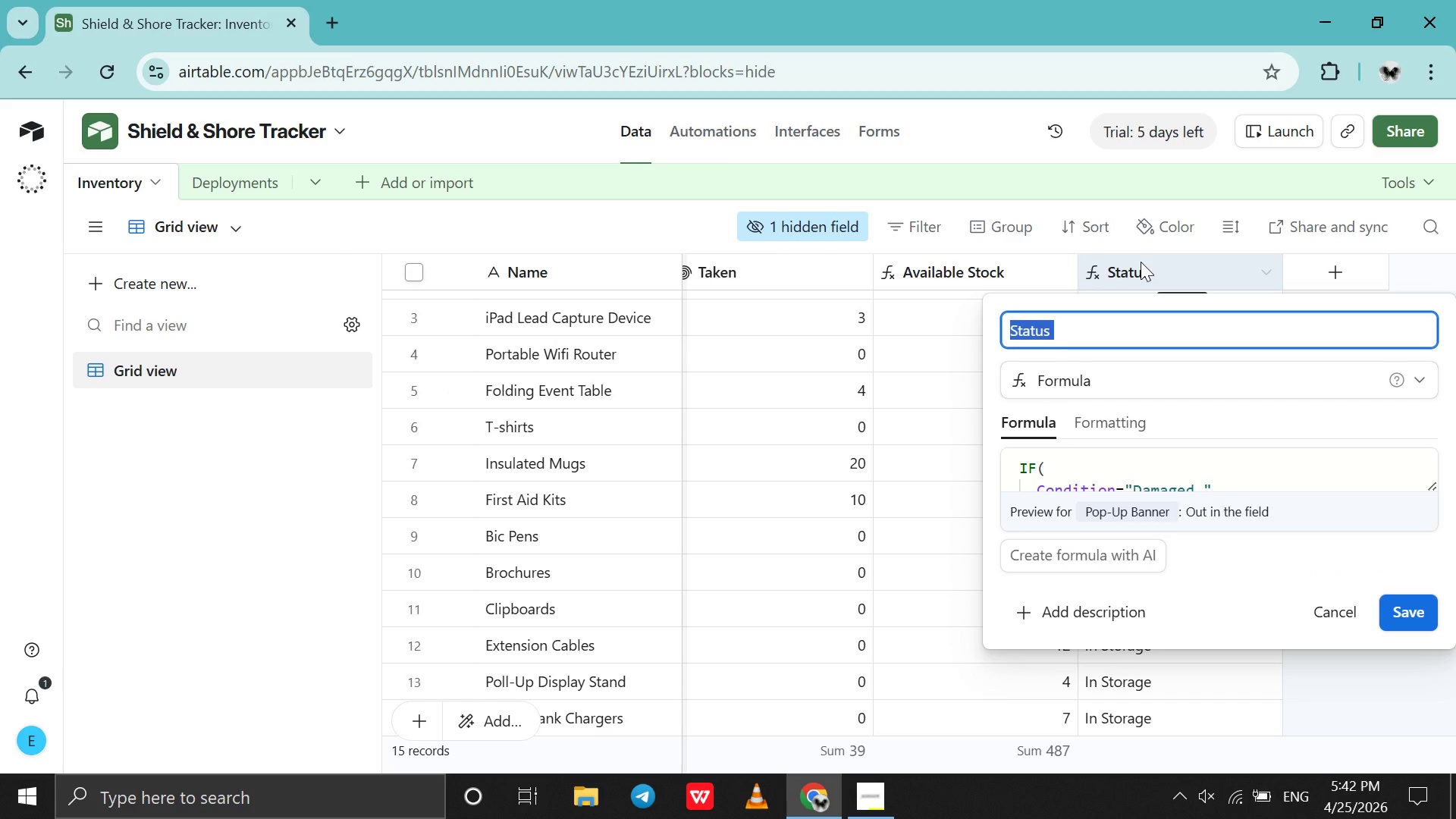 
scroll: coordinate [1134, 481], scroll_direction: down, amount: 3.0
 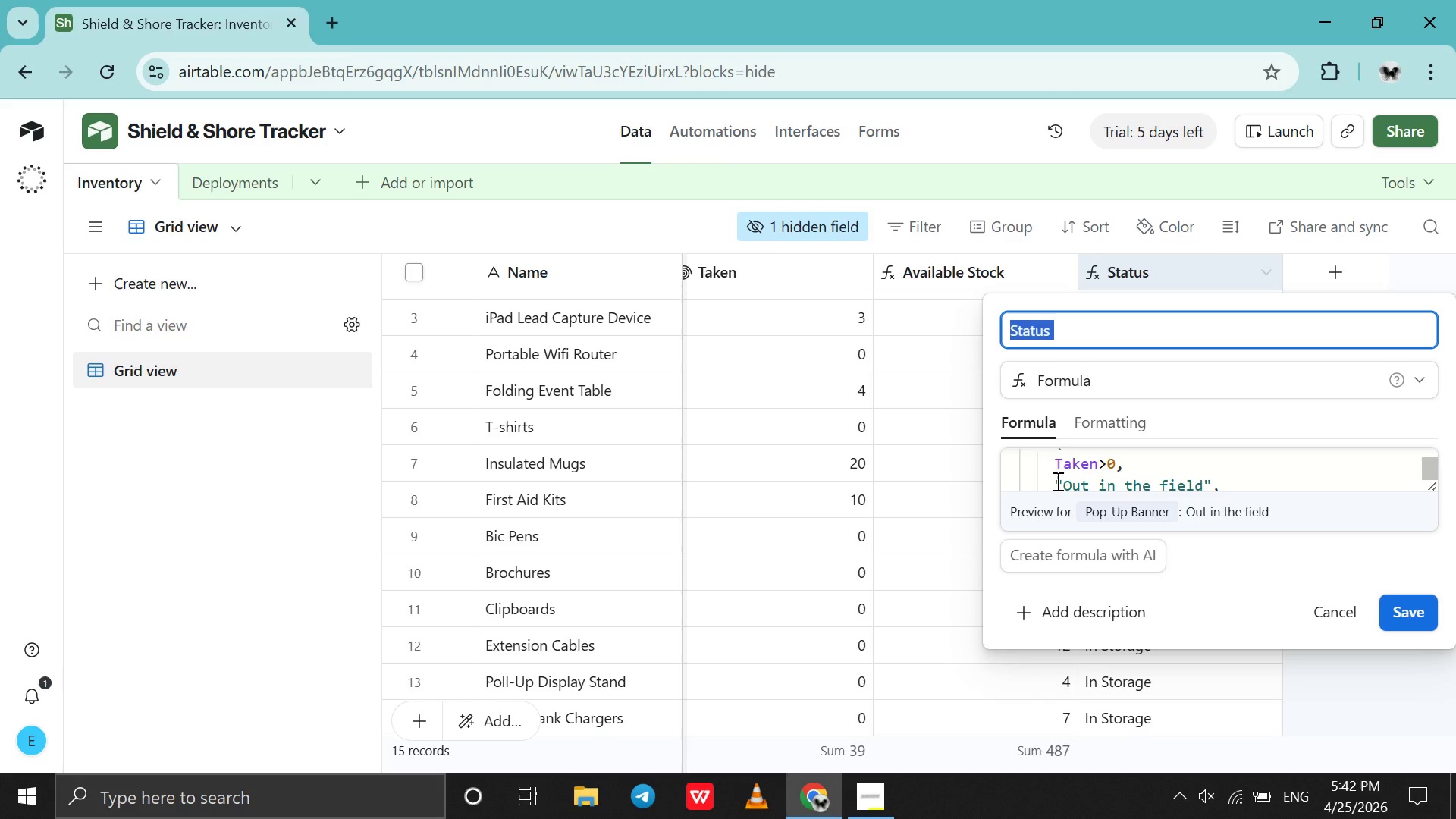 
left_click([1053, 481])
 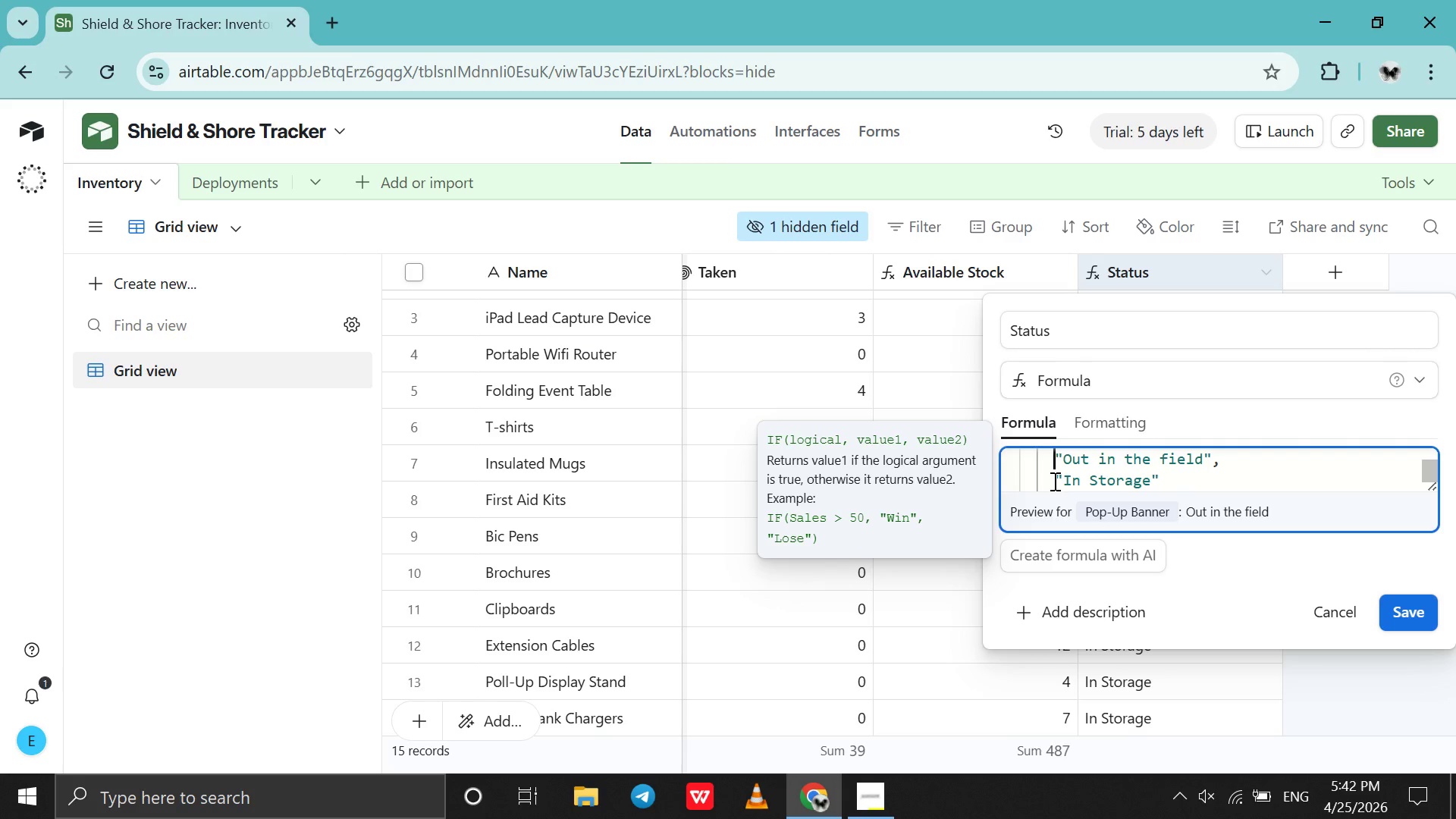 
type({ta)
 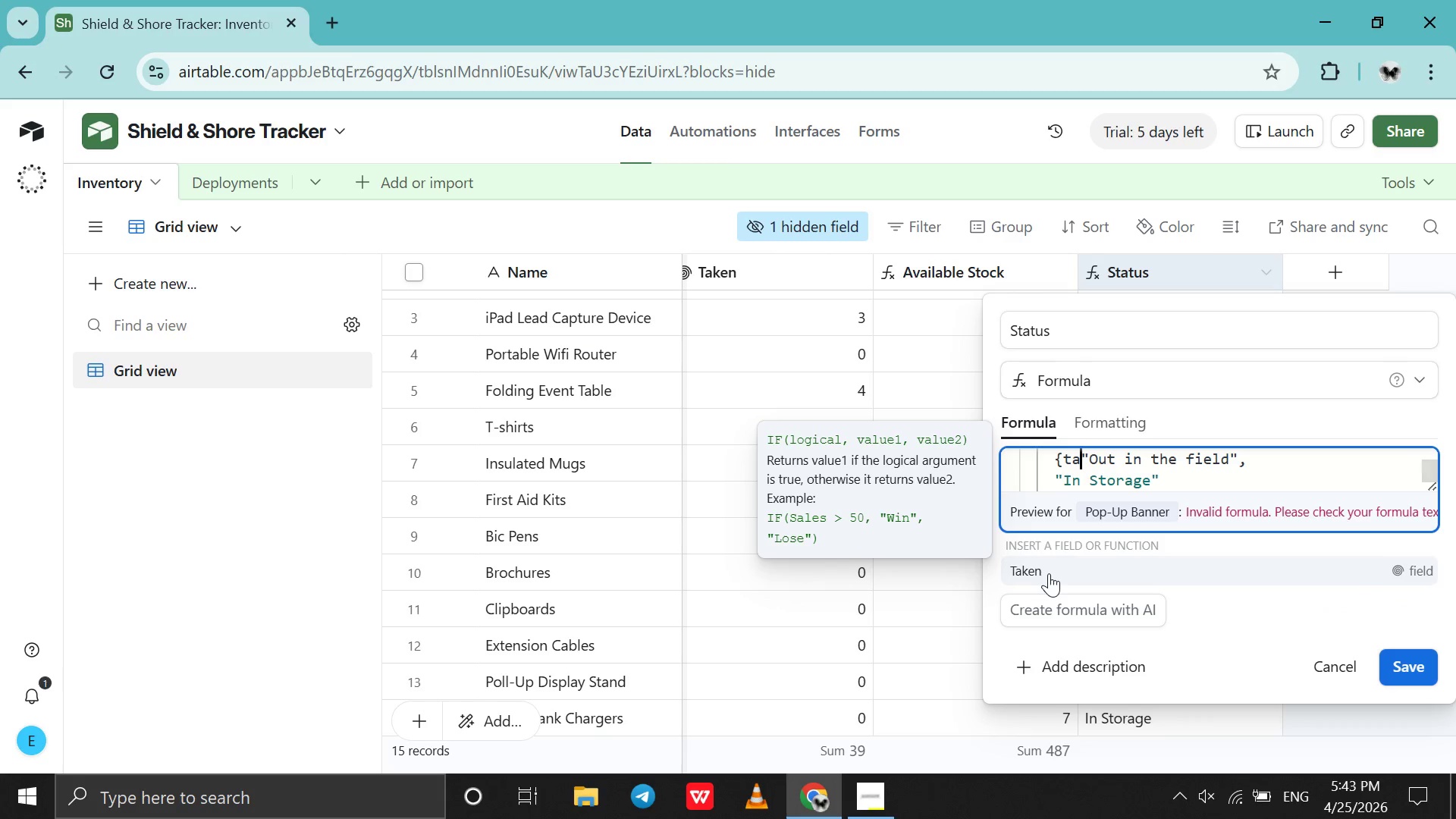 
left_click([1049, 573])
 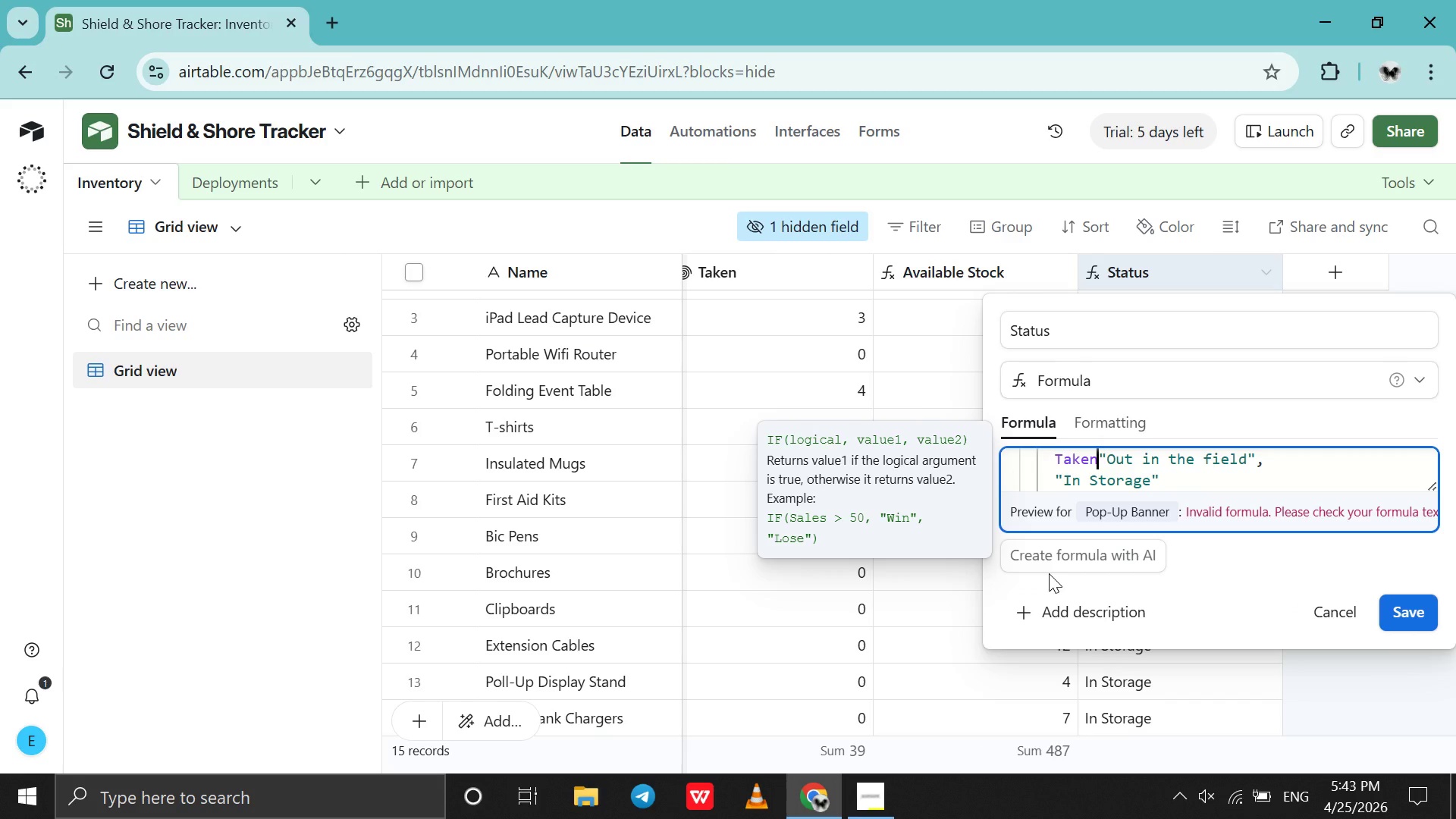 
key(Enter)
 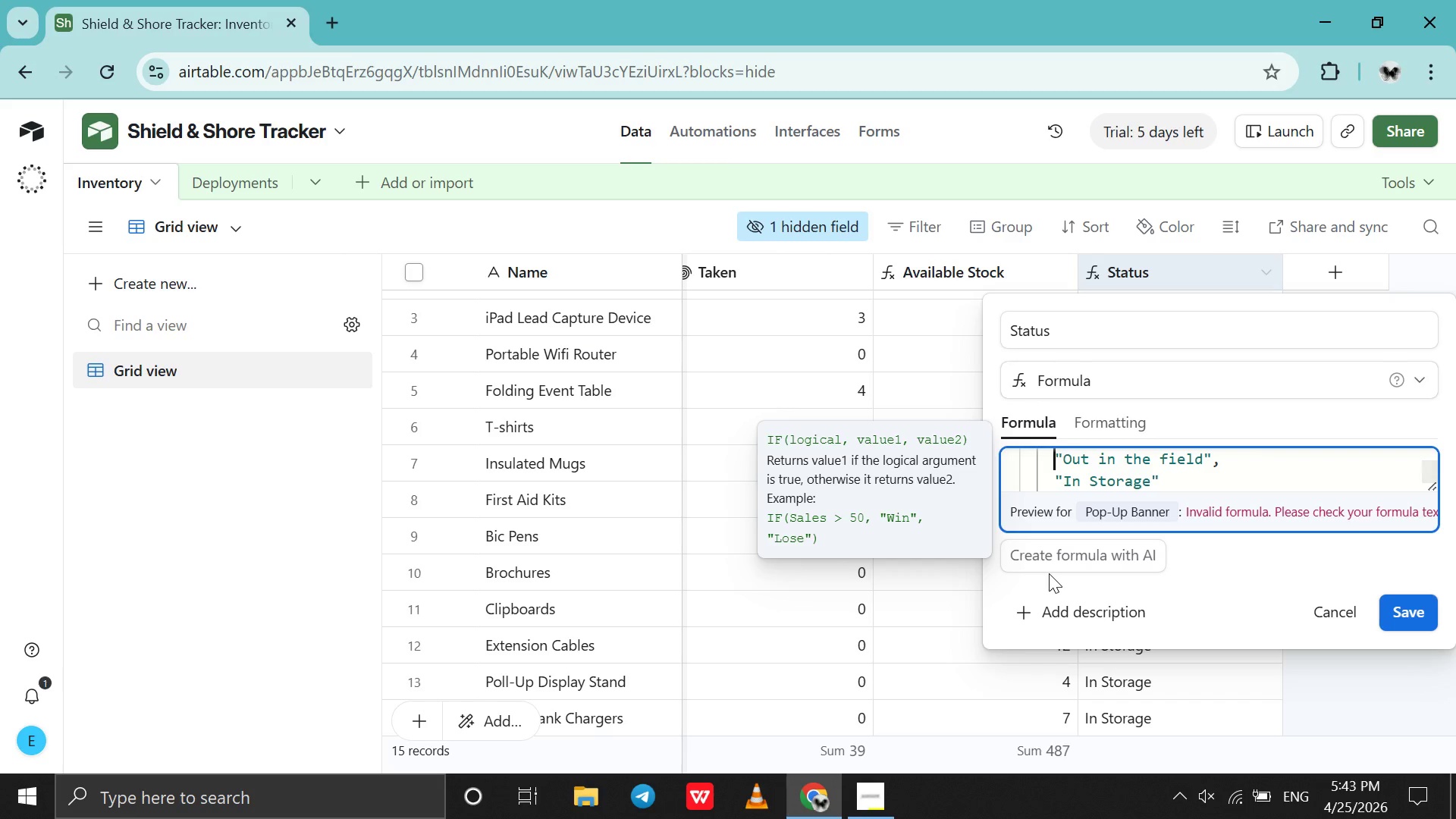 
key(Control+Z)
 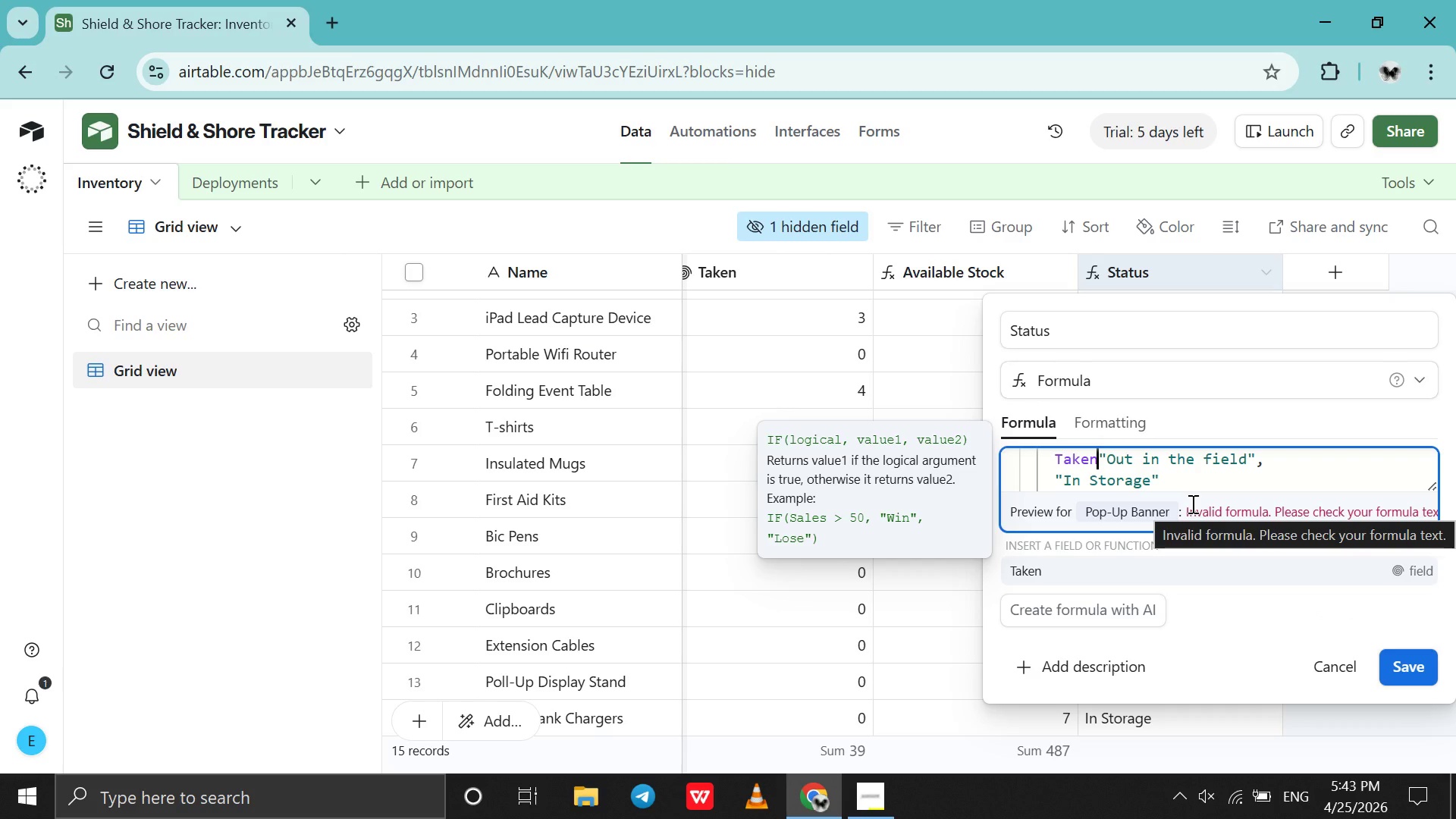 
key(Control+Z)
 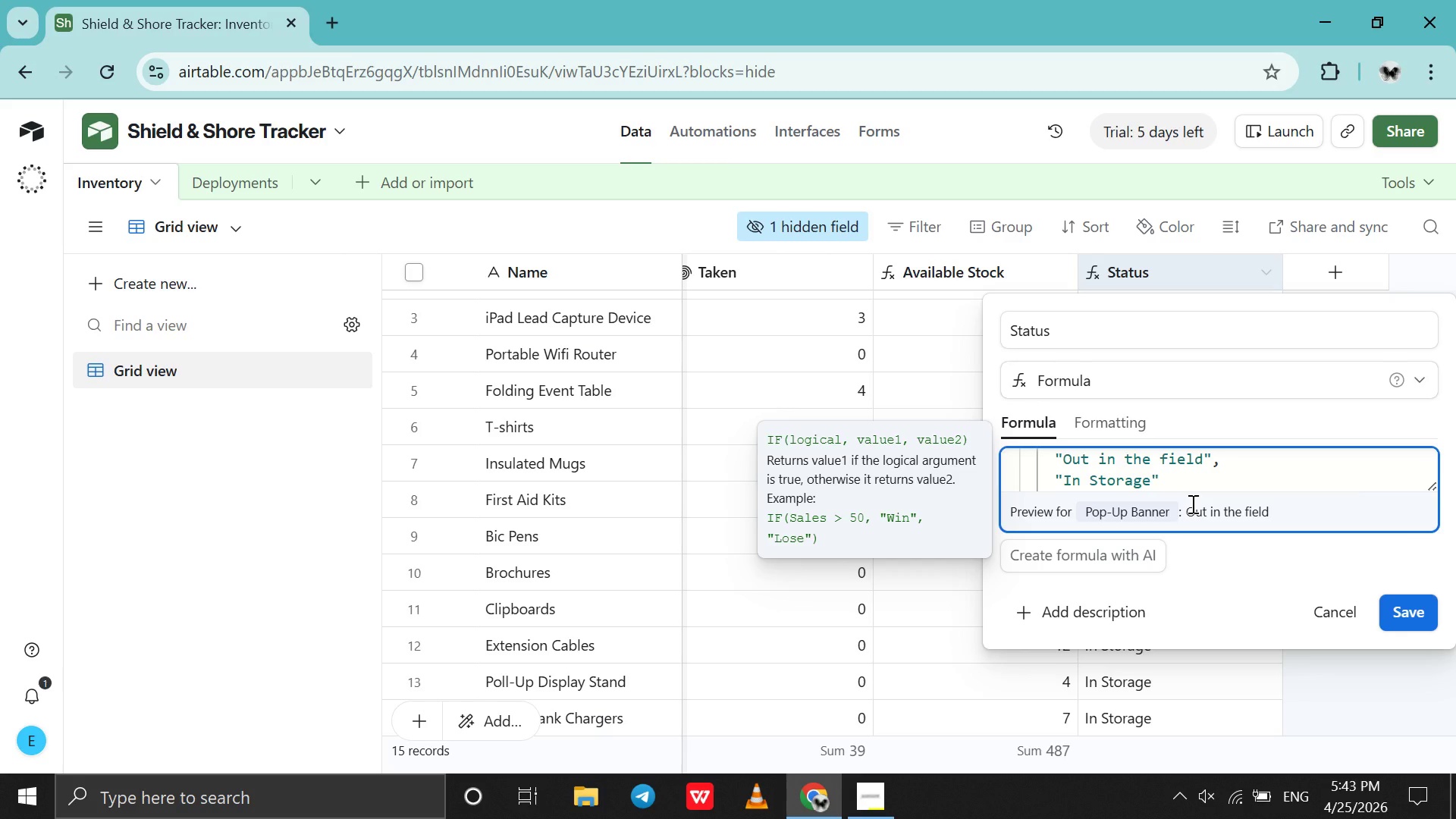 
key(Control+V)
 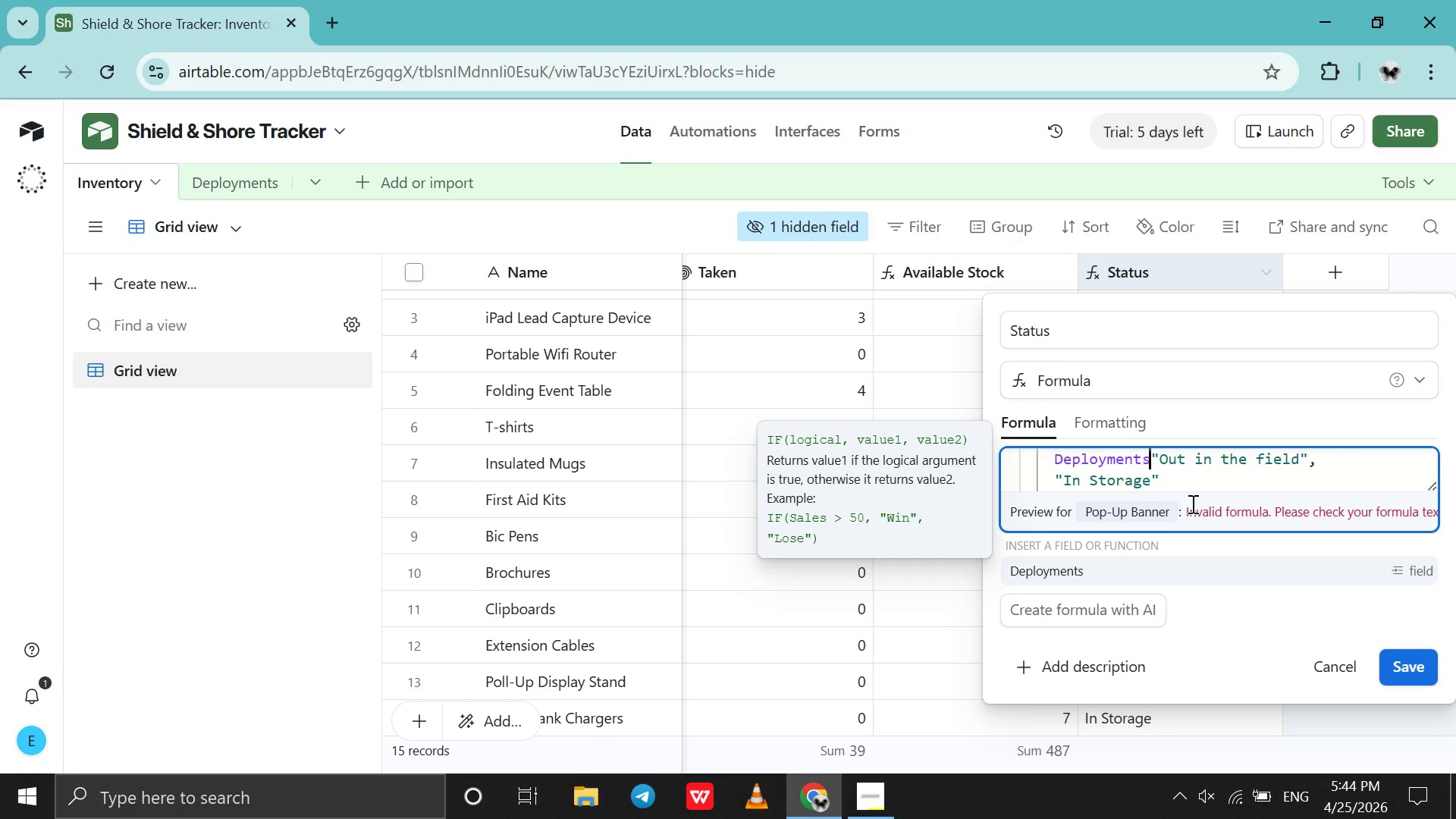 
wait(90.17)
 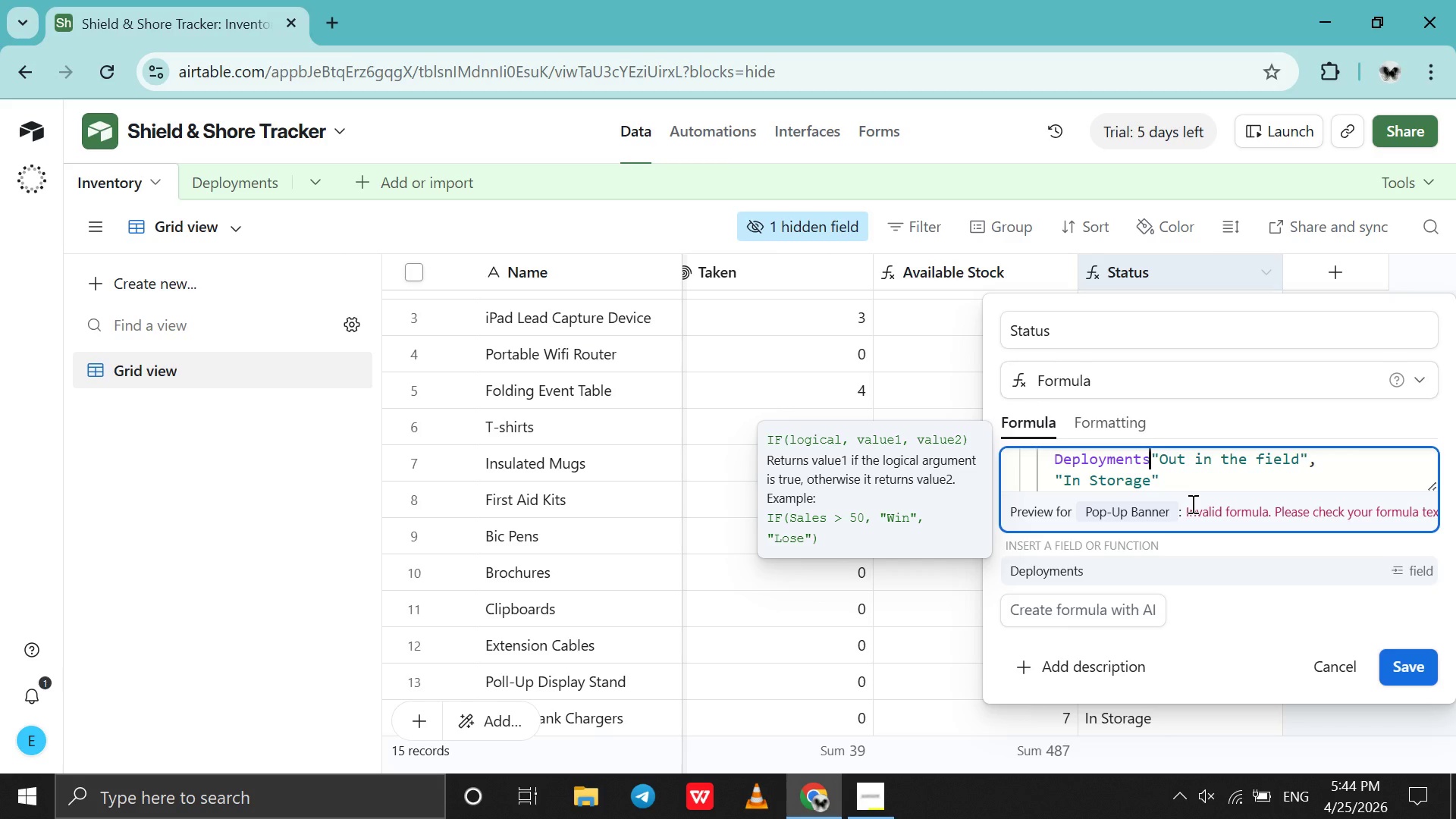 
scroll: coordinate [1199, 494], scroll_direction: down, amount: 4.0
 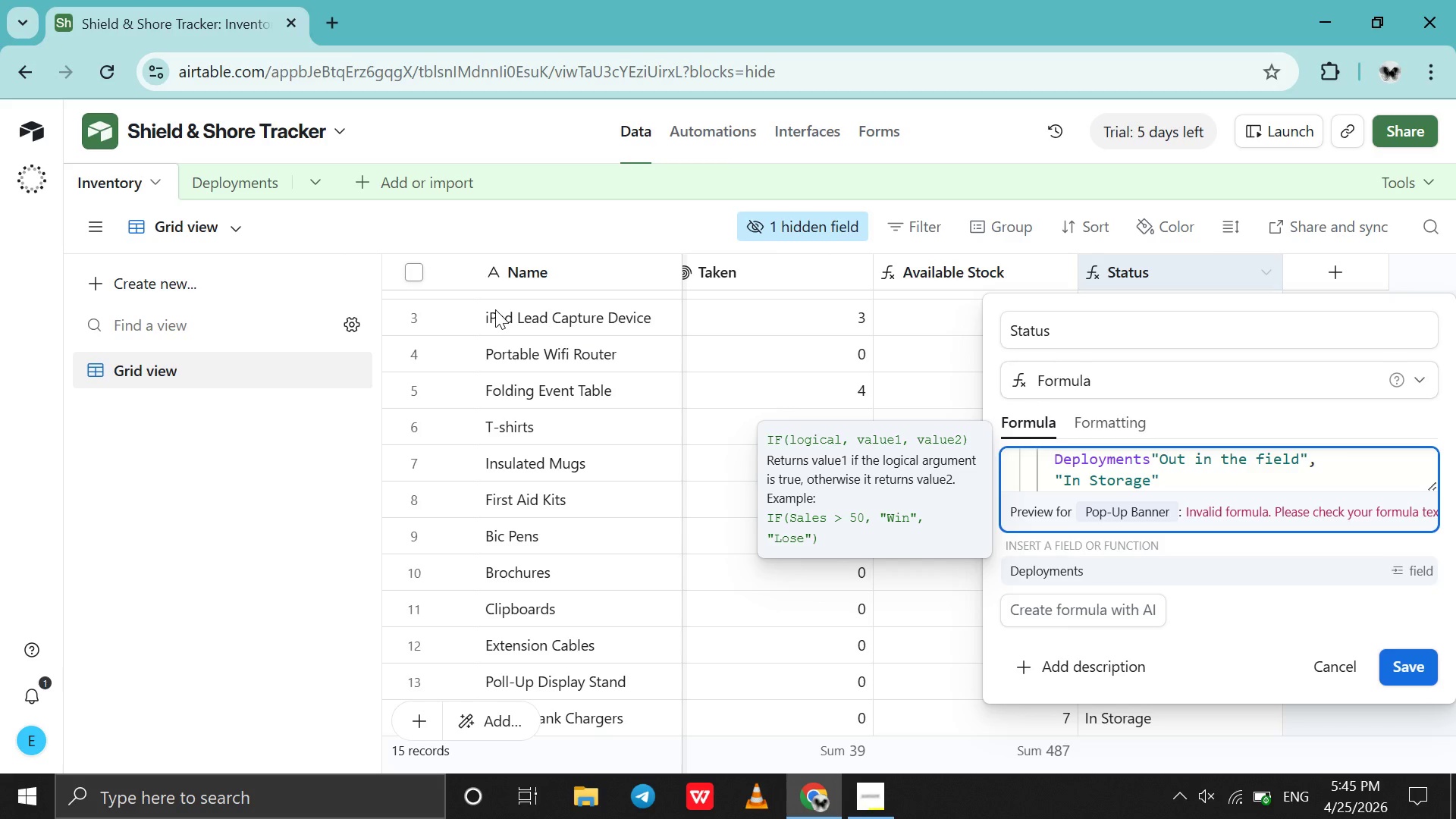 
wait(37.79)
 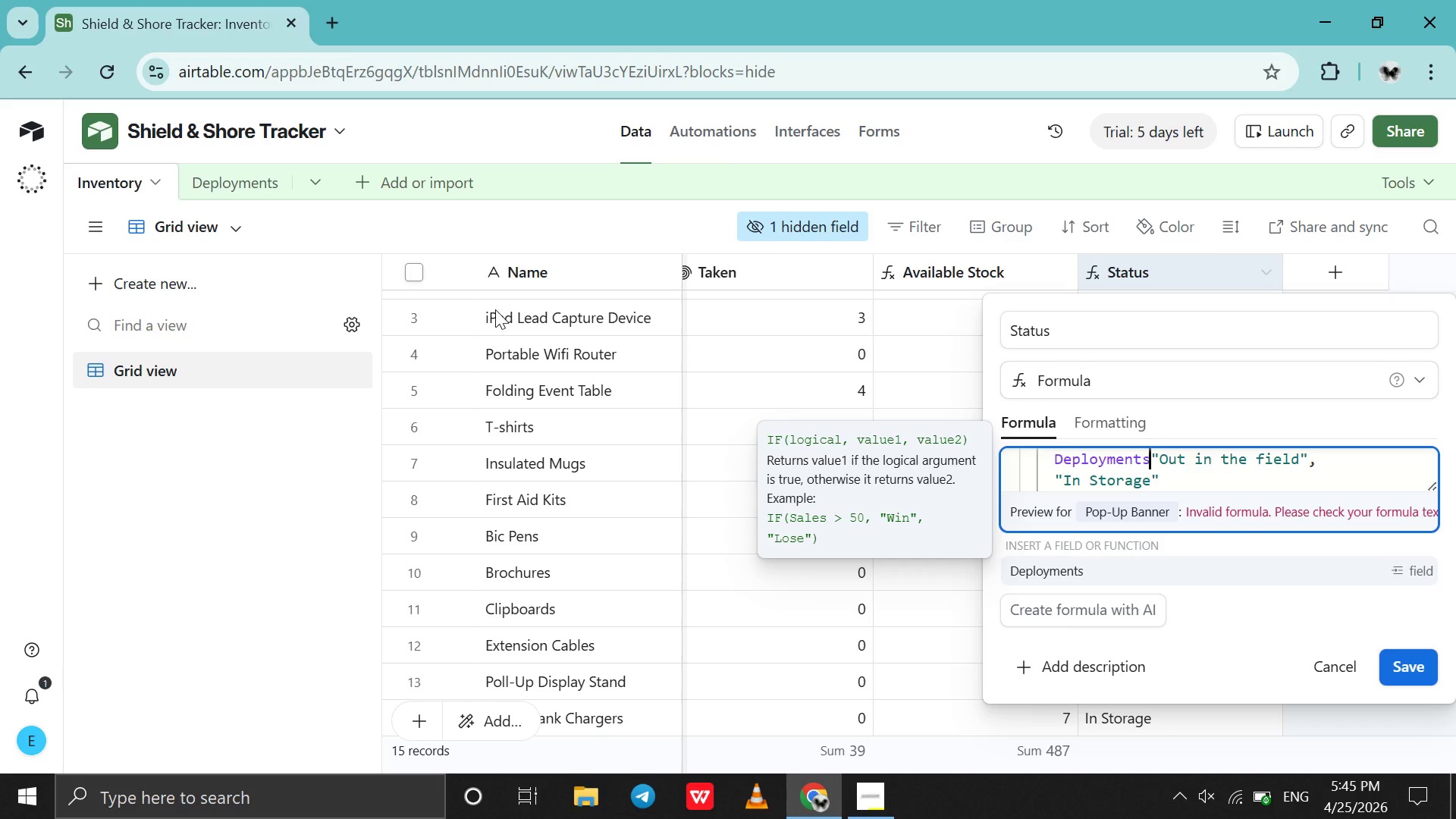 
key(Shift+7)
 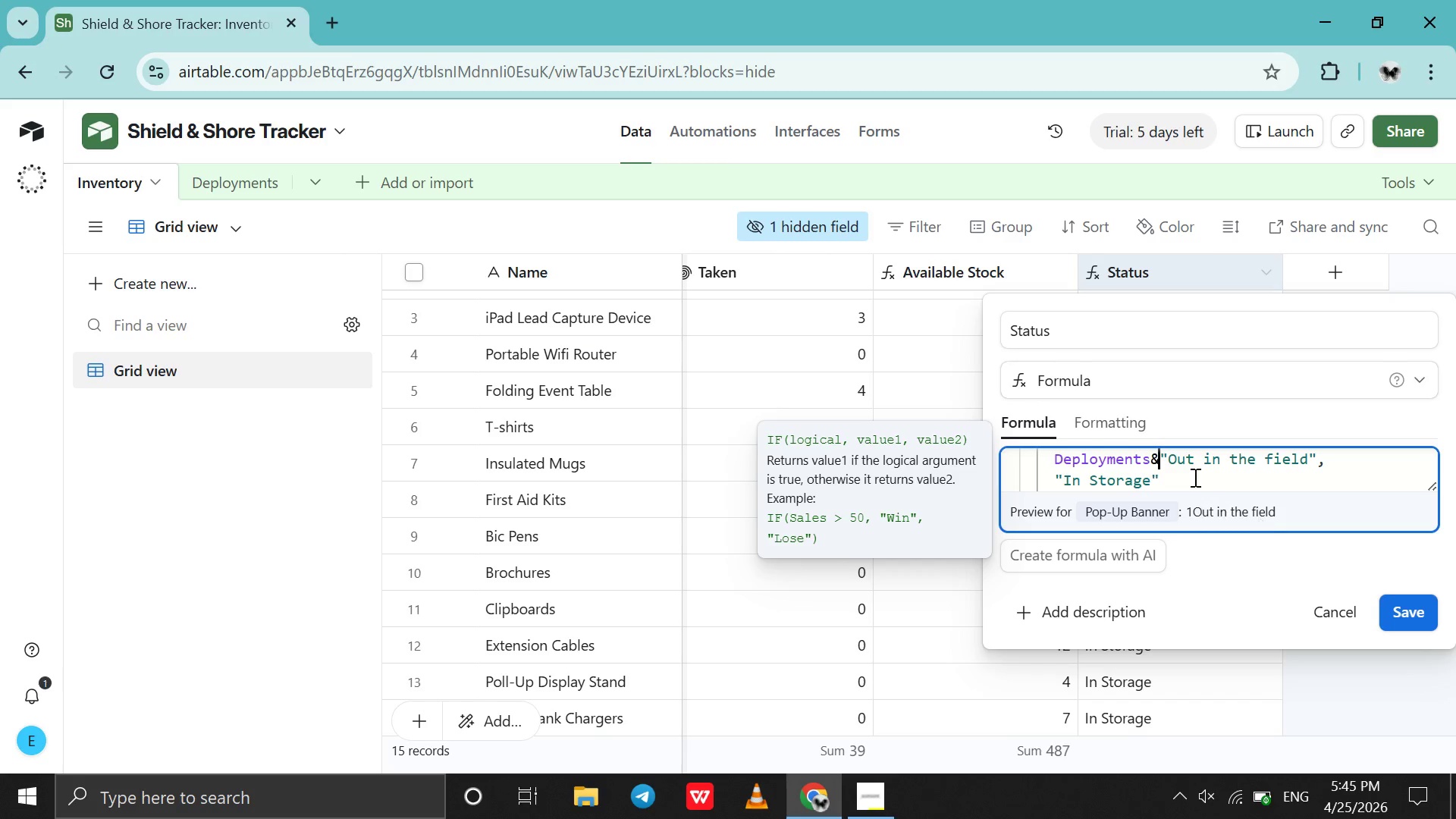 
wait(7.06)
 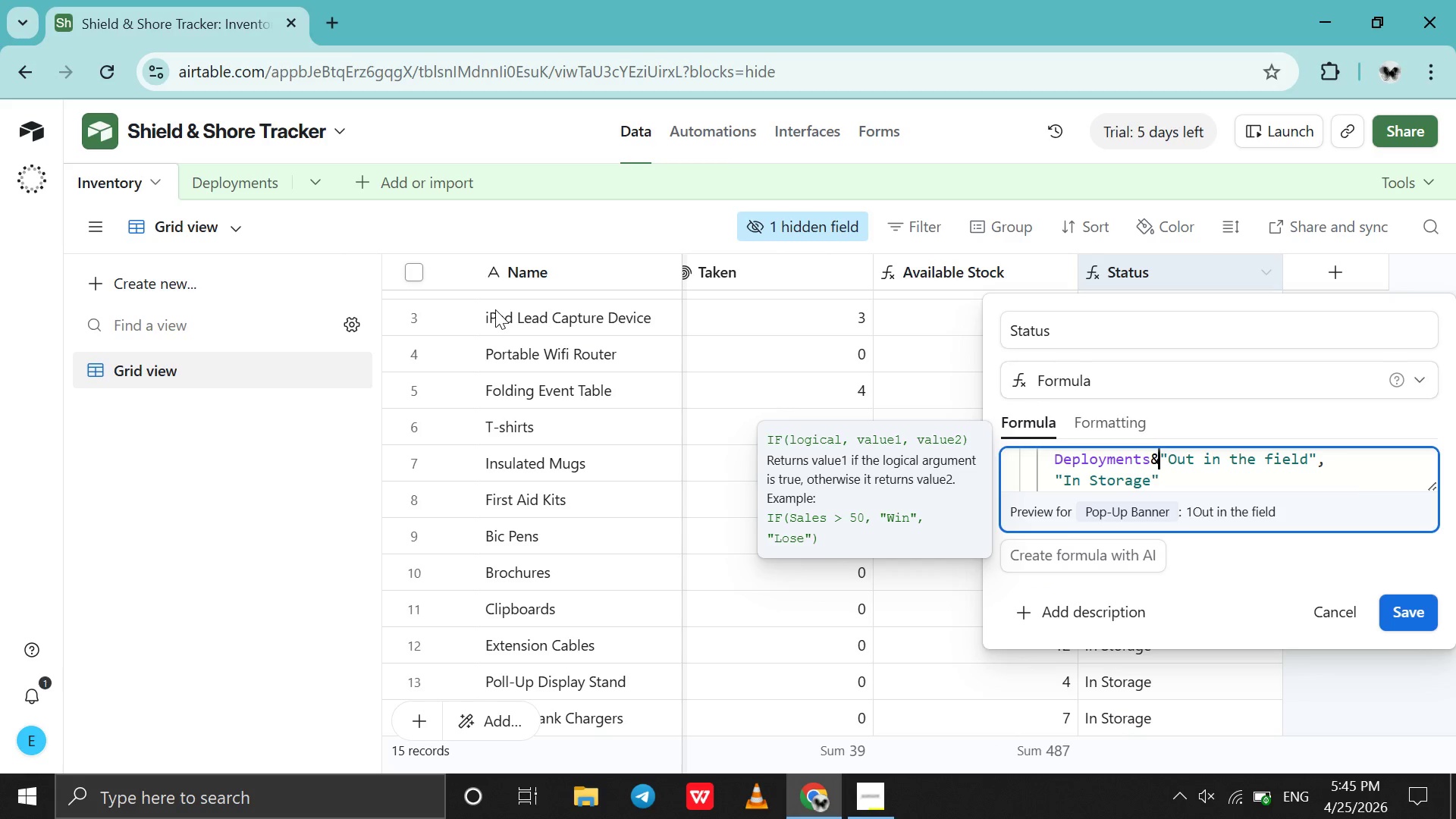 
left_click([1169, 461])
 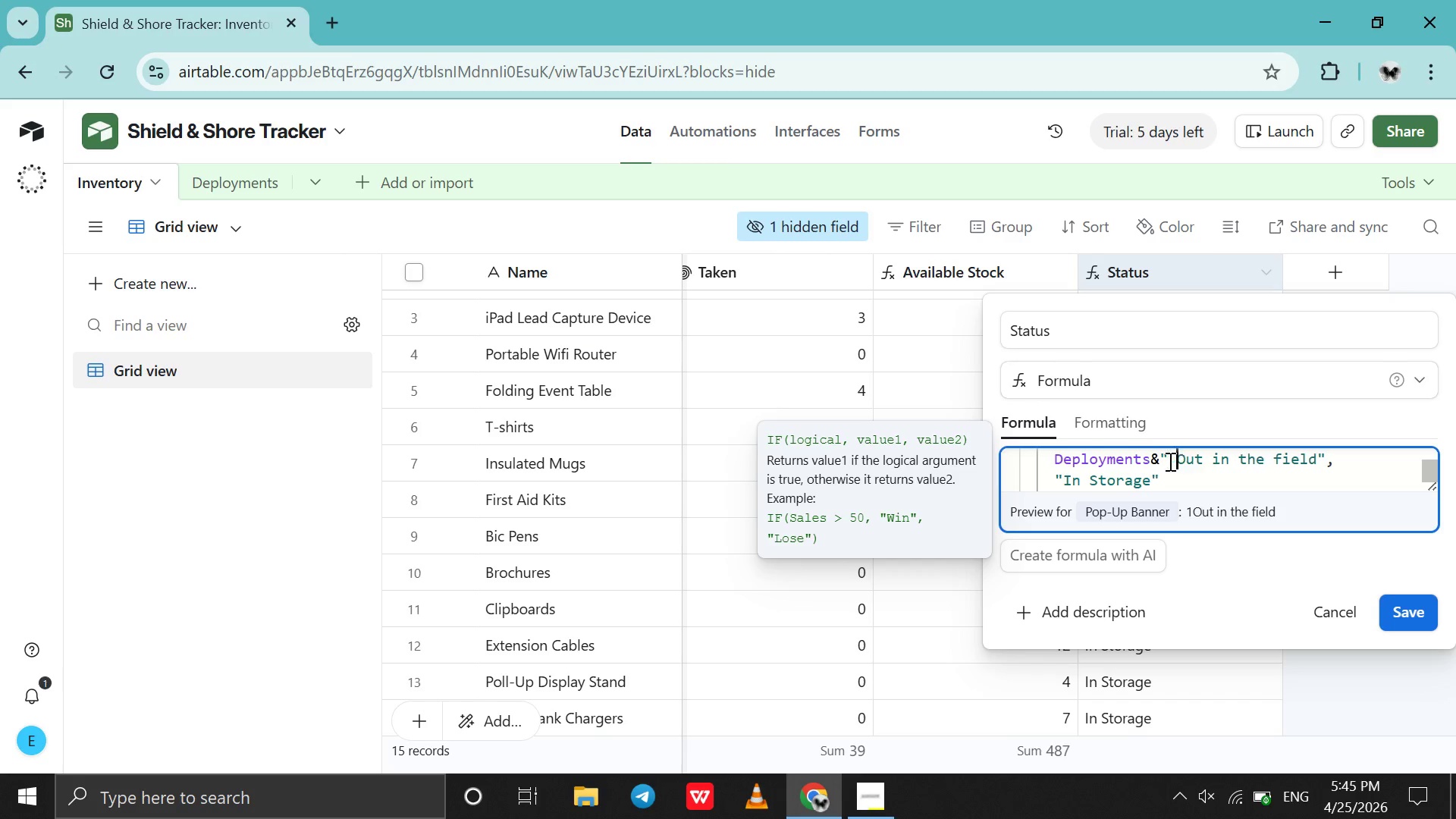 
key(Space)
 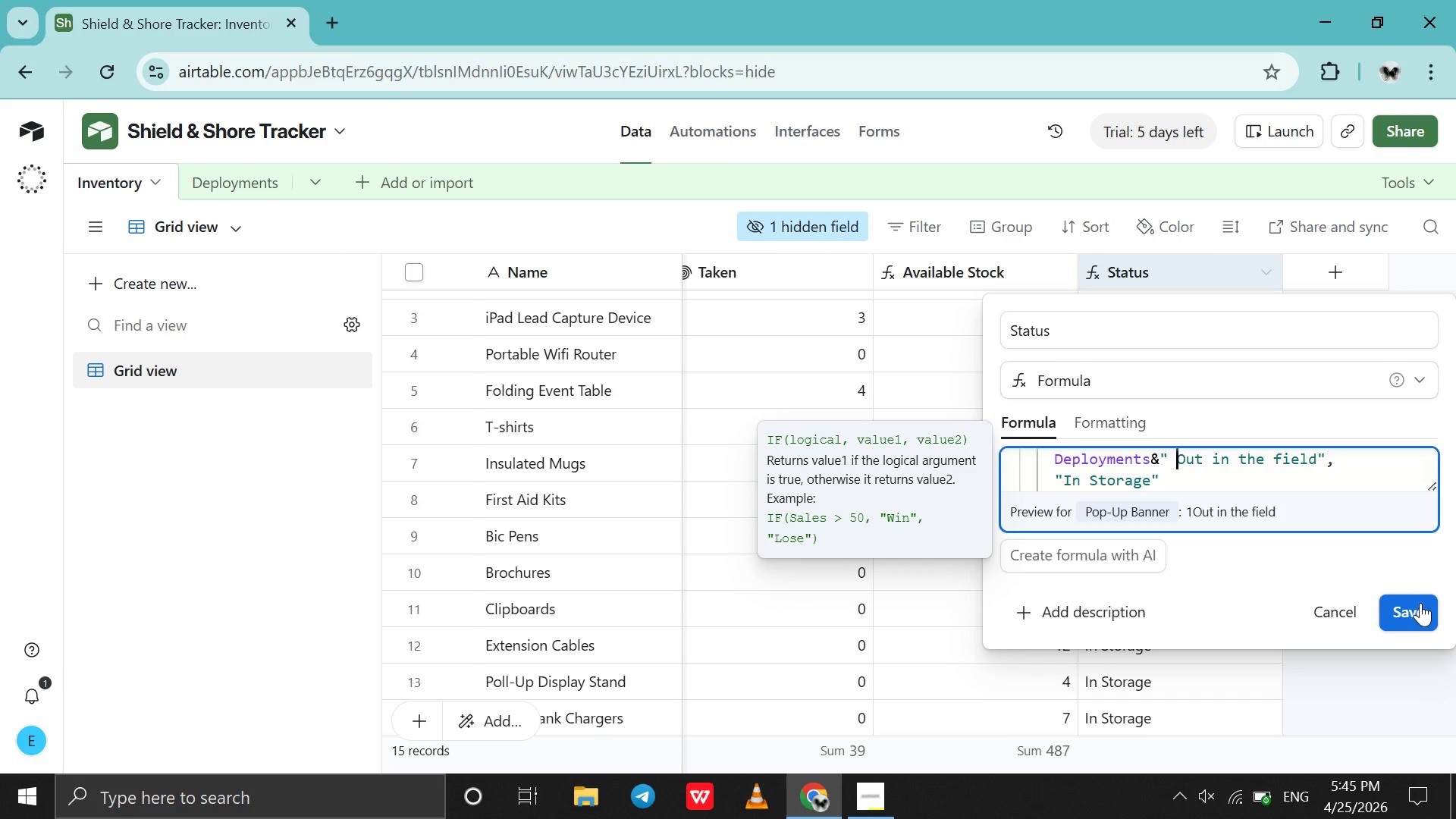 
left_click([1420, 607])
 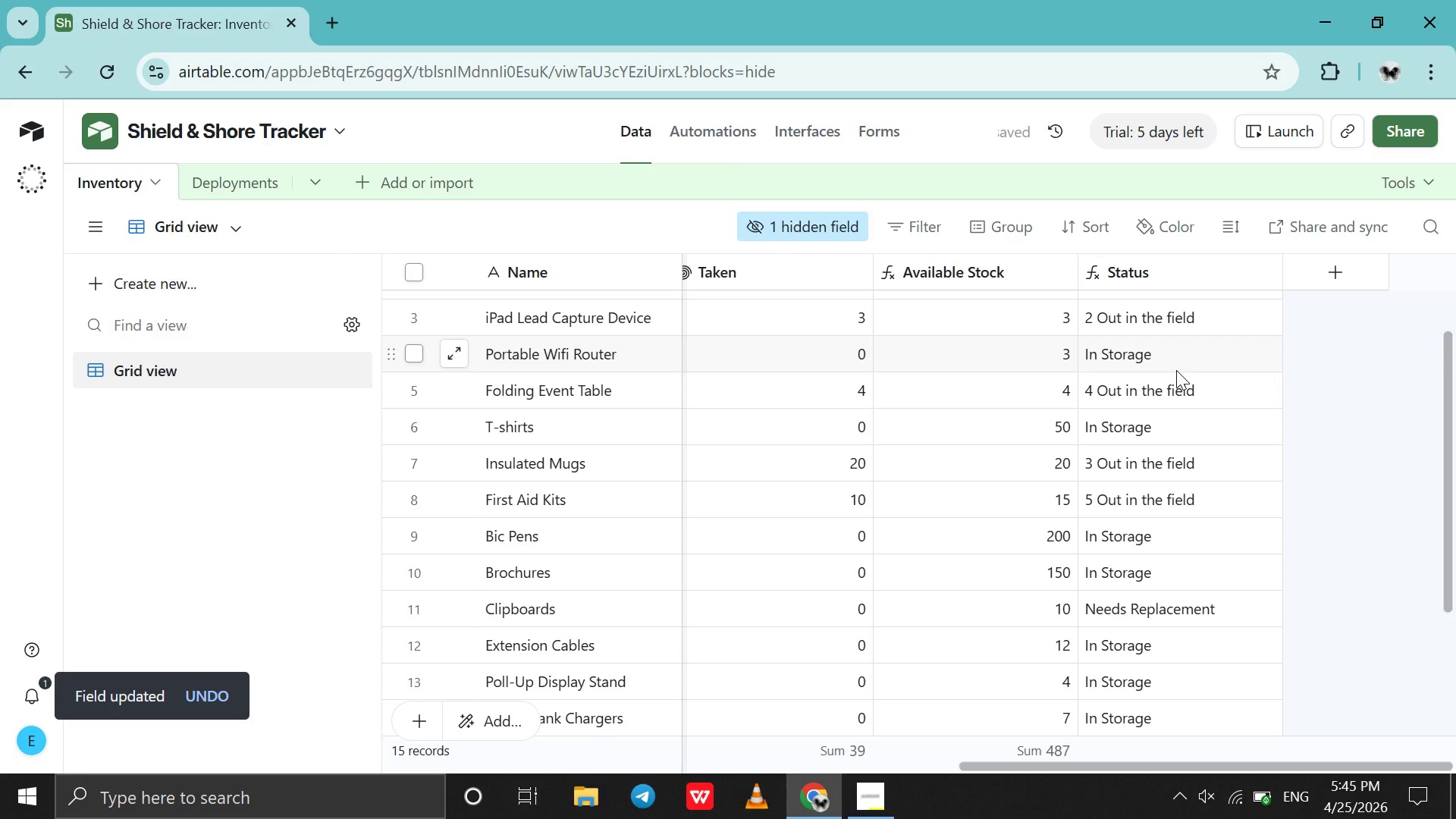 
scroll: coordinate [1176, 370], scroll_direction: up, amount: 1.0
 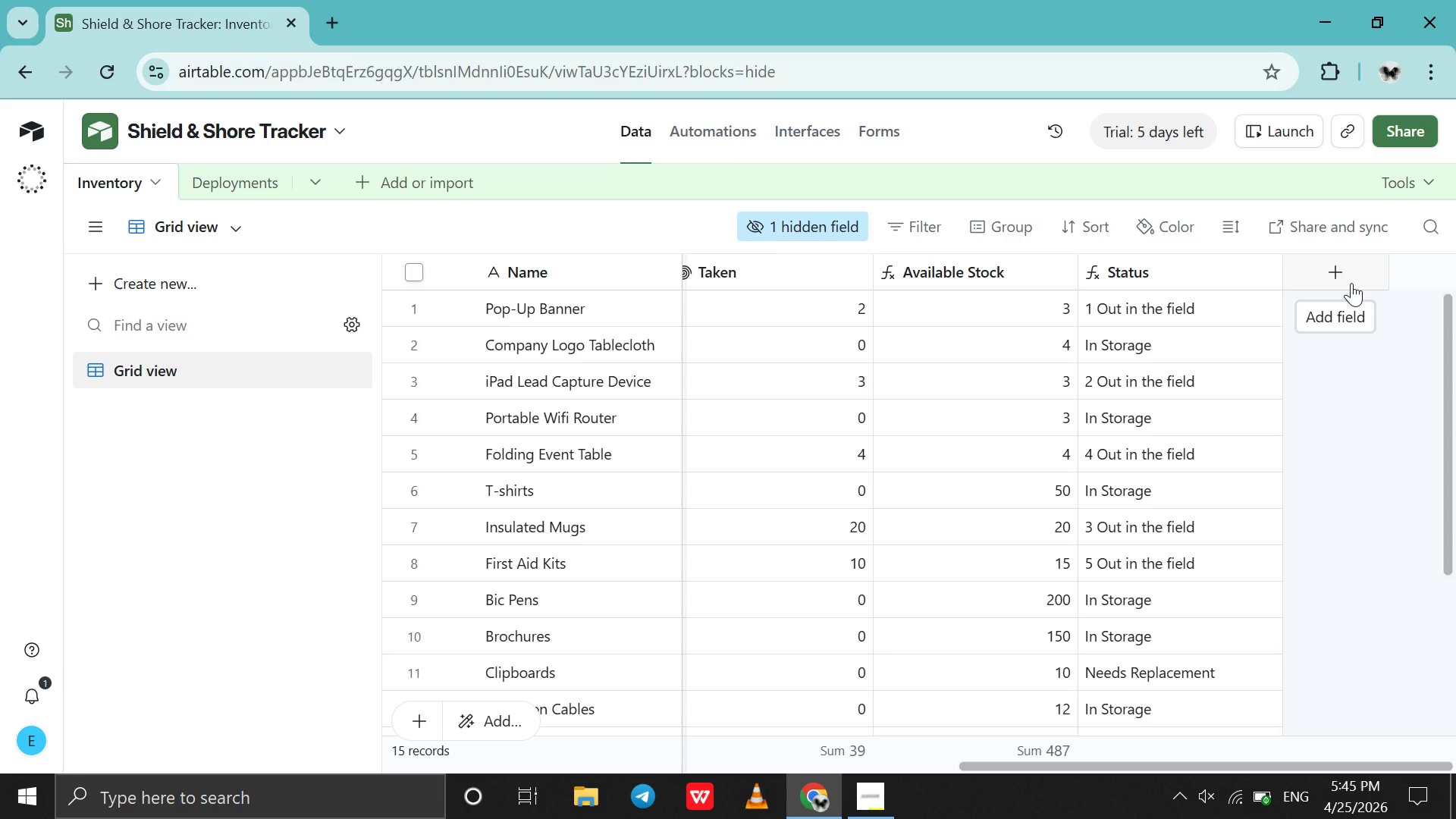 
wait(26.77)
 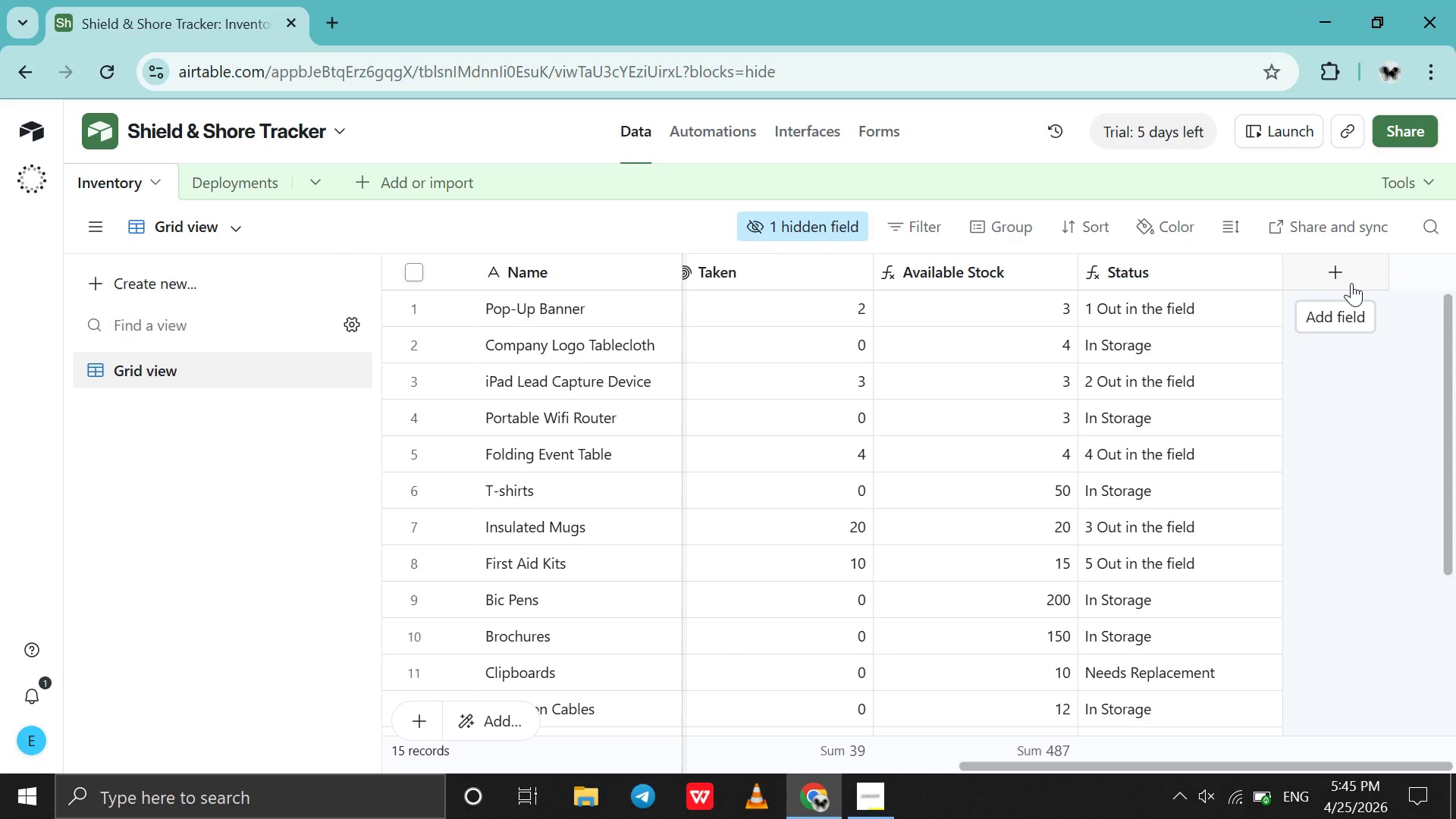 
left_click([1348, 275])
 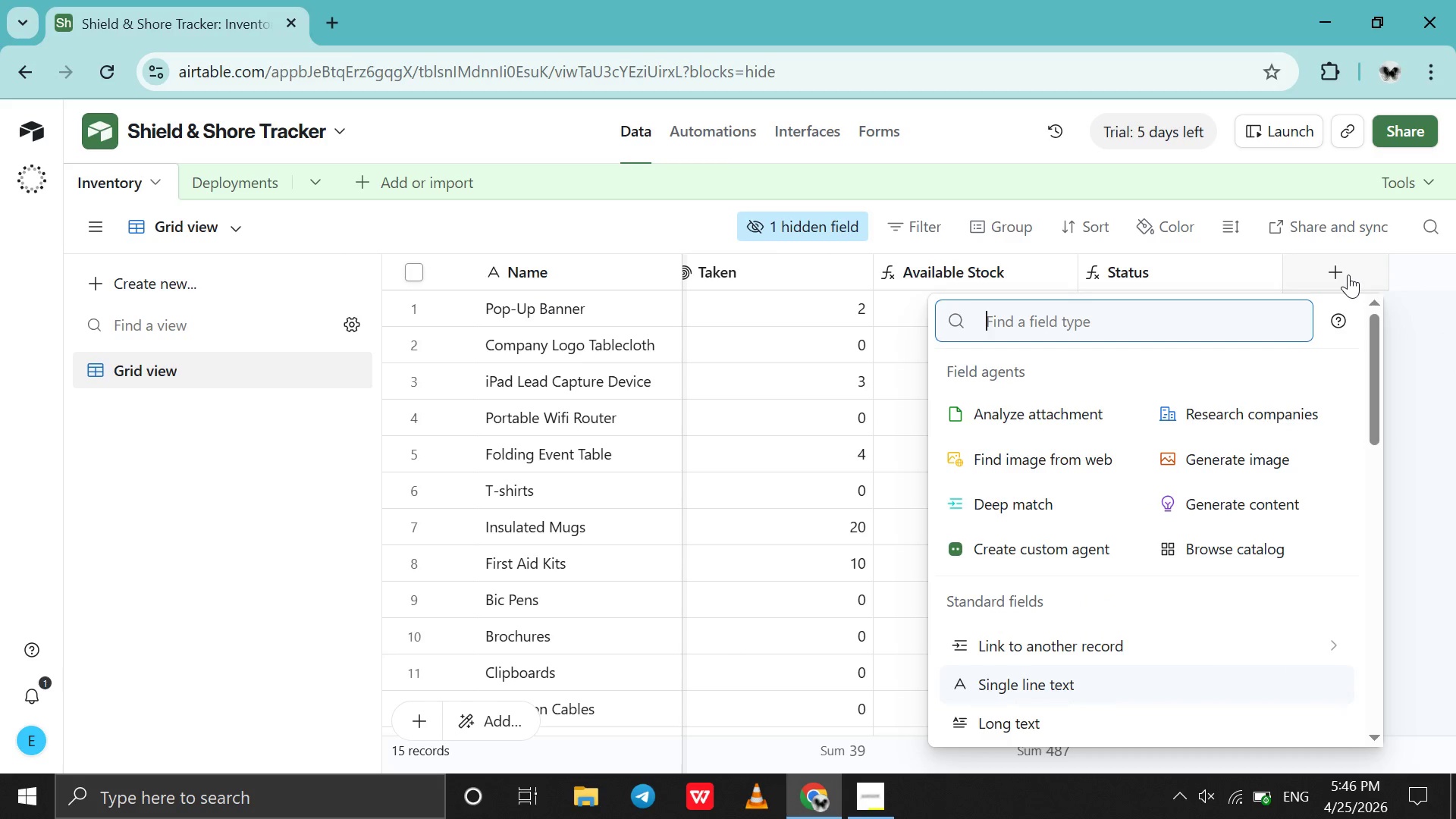 
type(for)
 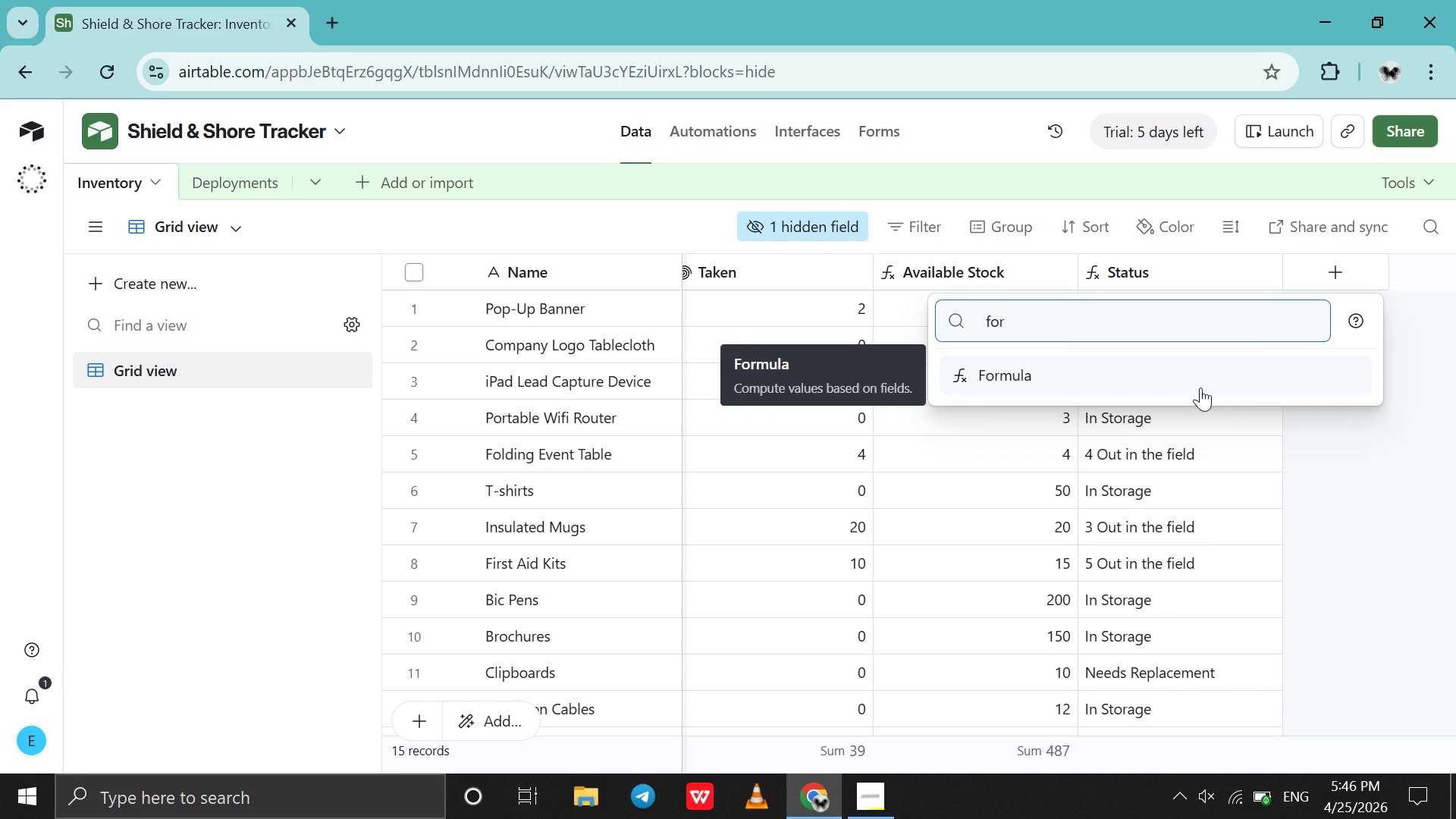 
left_click([1181, 376])
 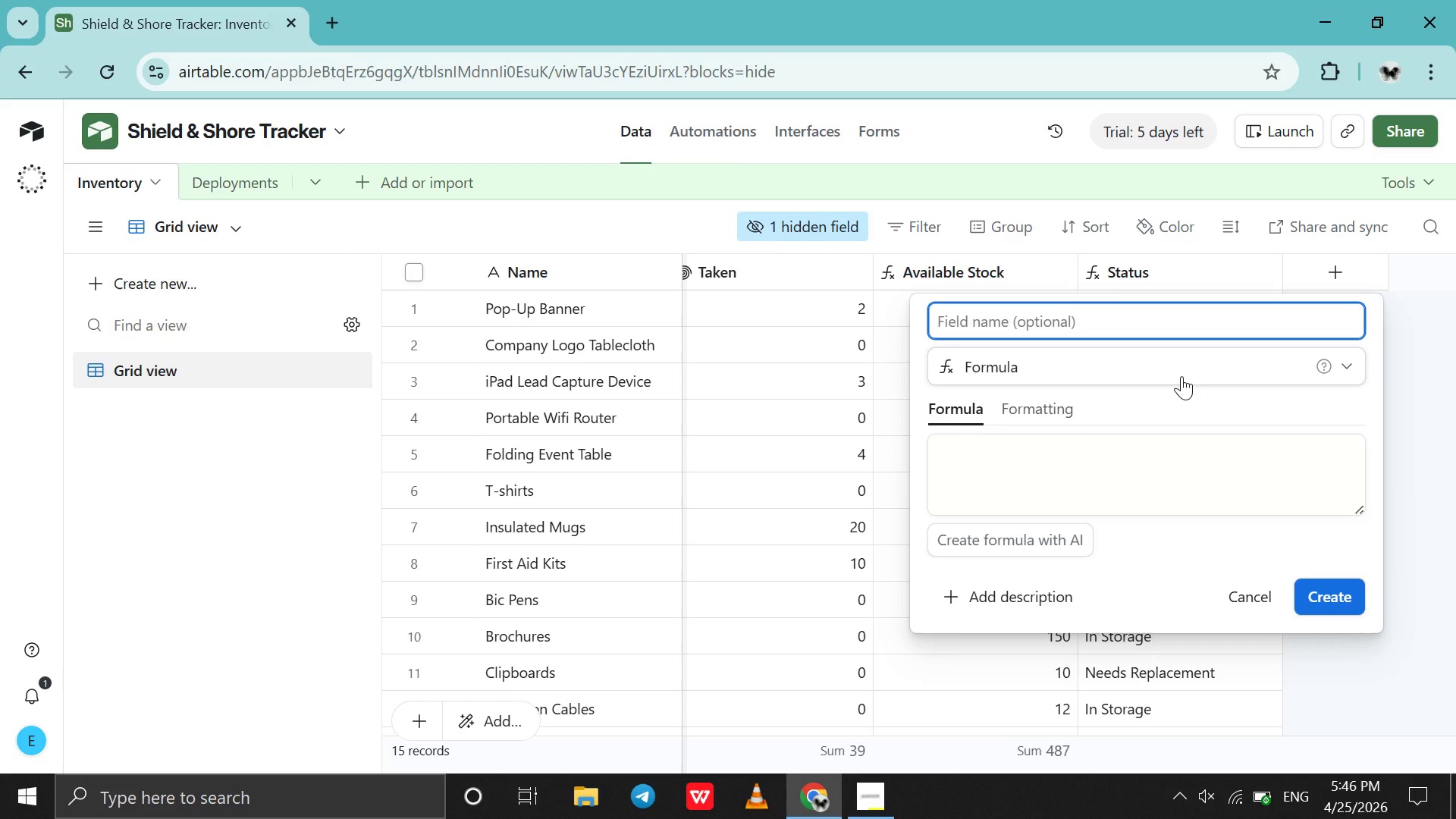 
type(Restock Needed)
 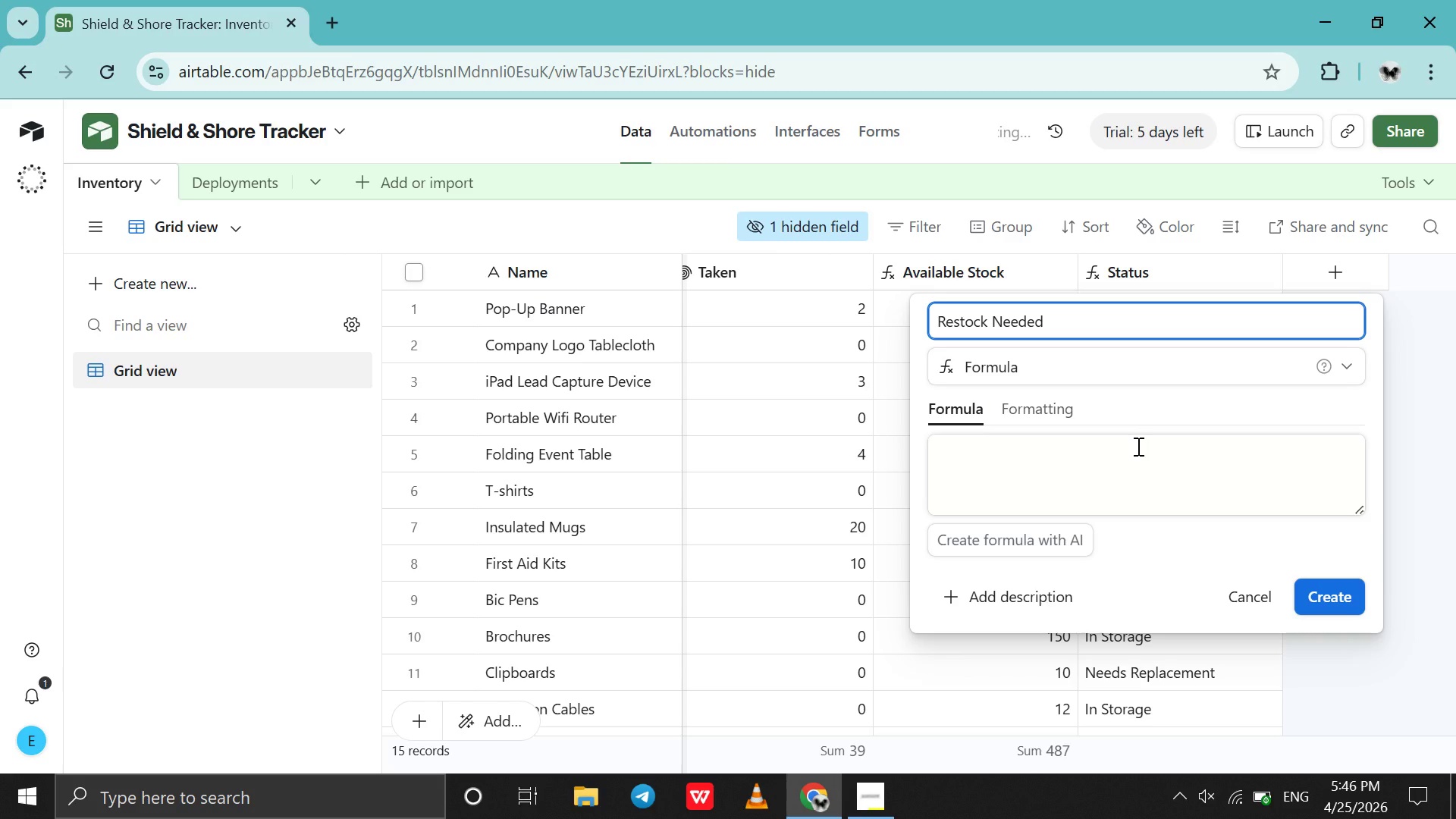 
wait(9.88)
 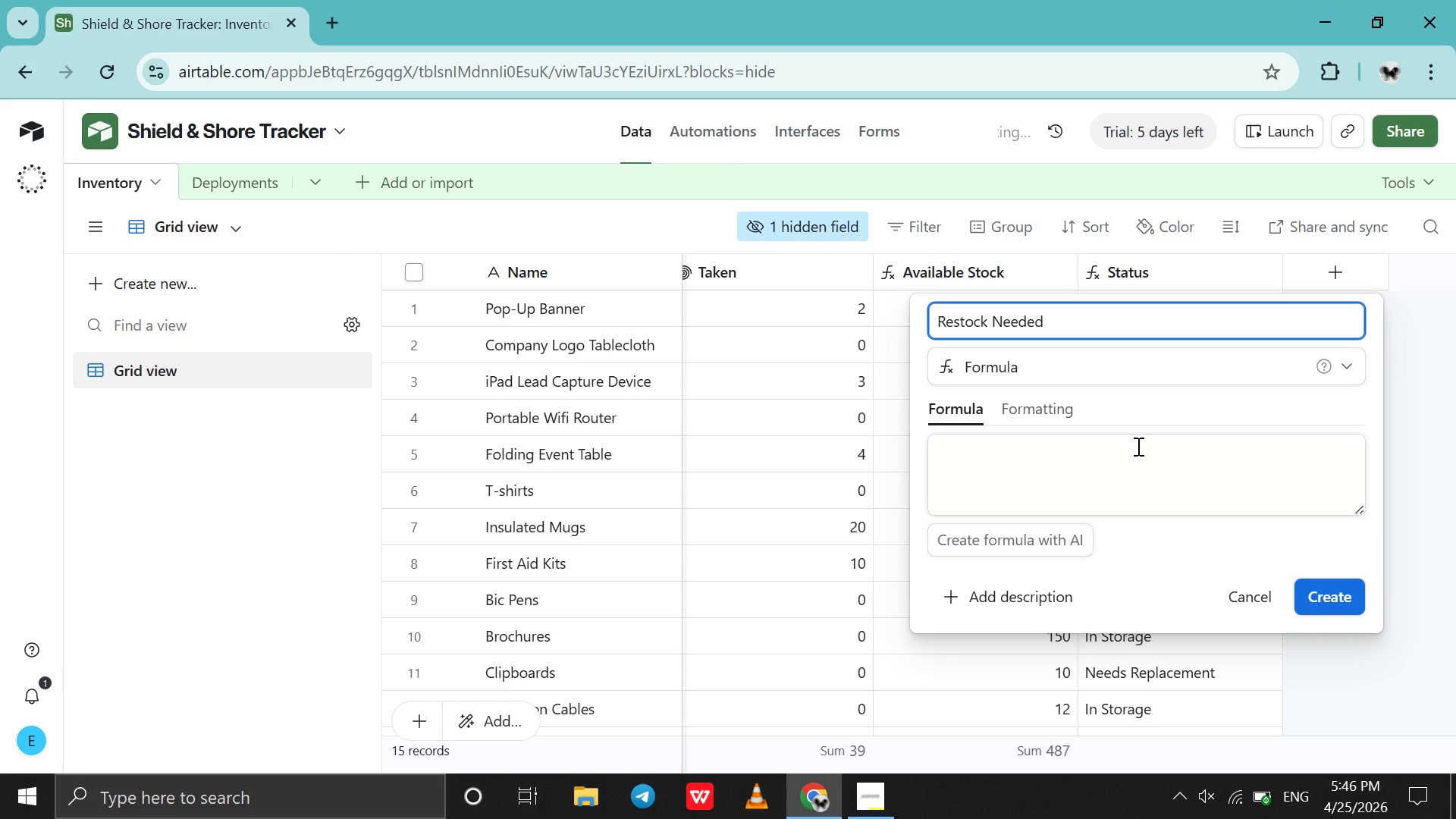 
left_click([1137, 446])
 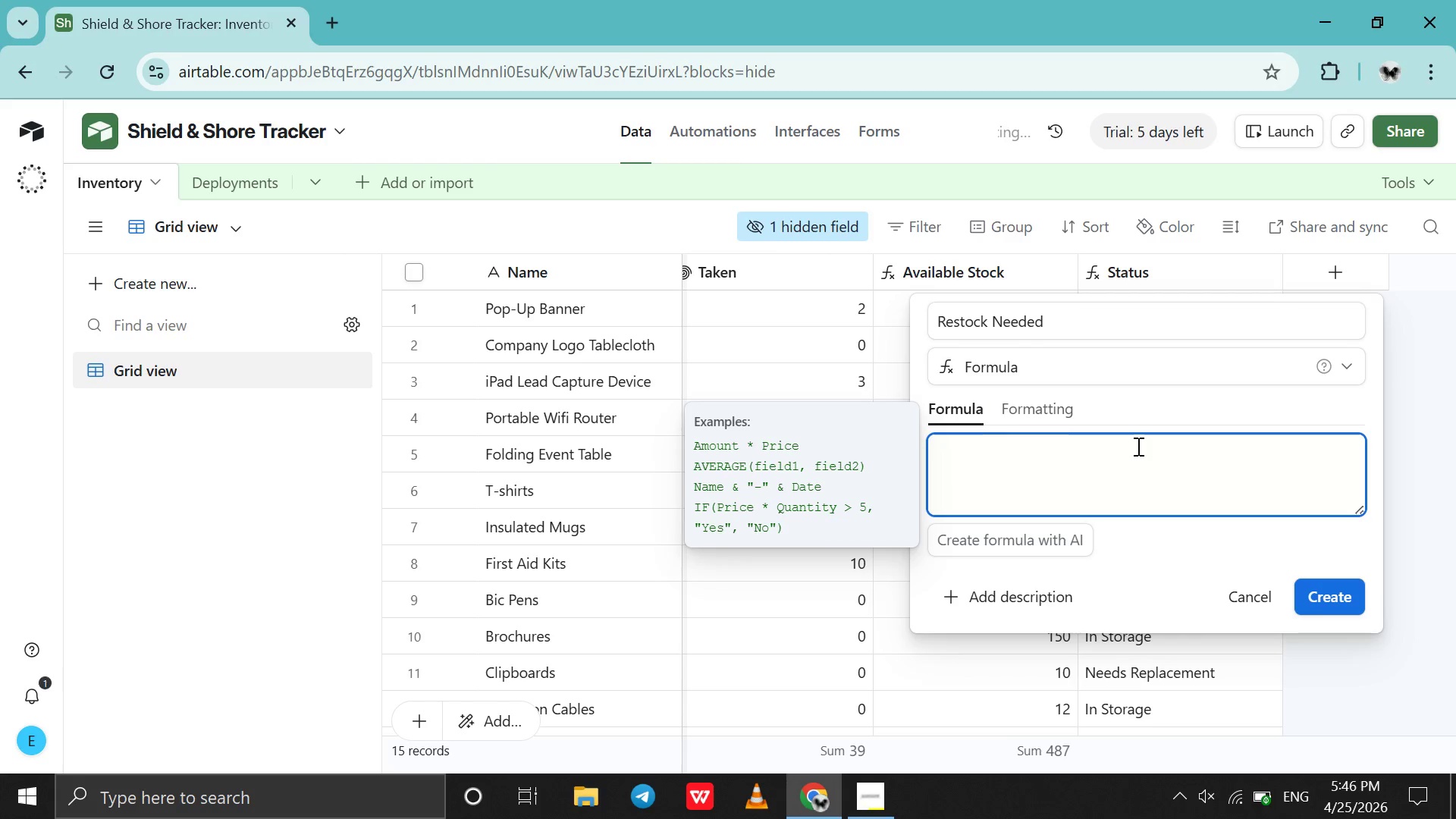 
type(if)
 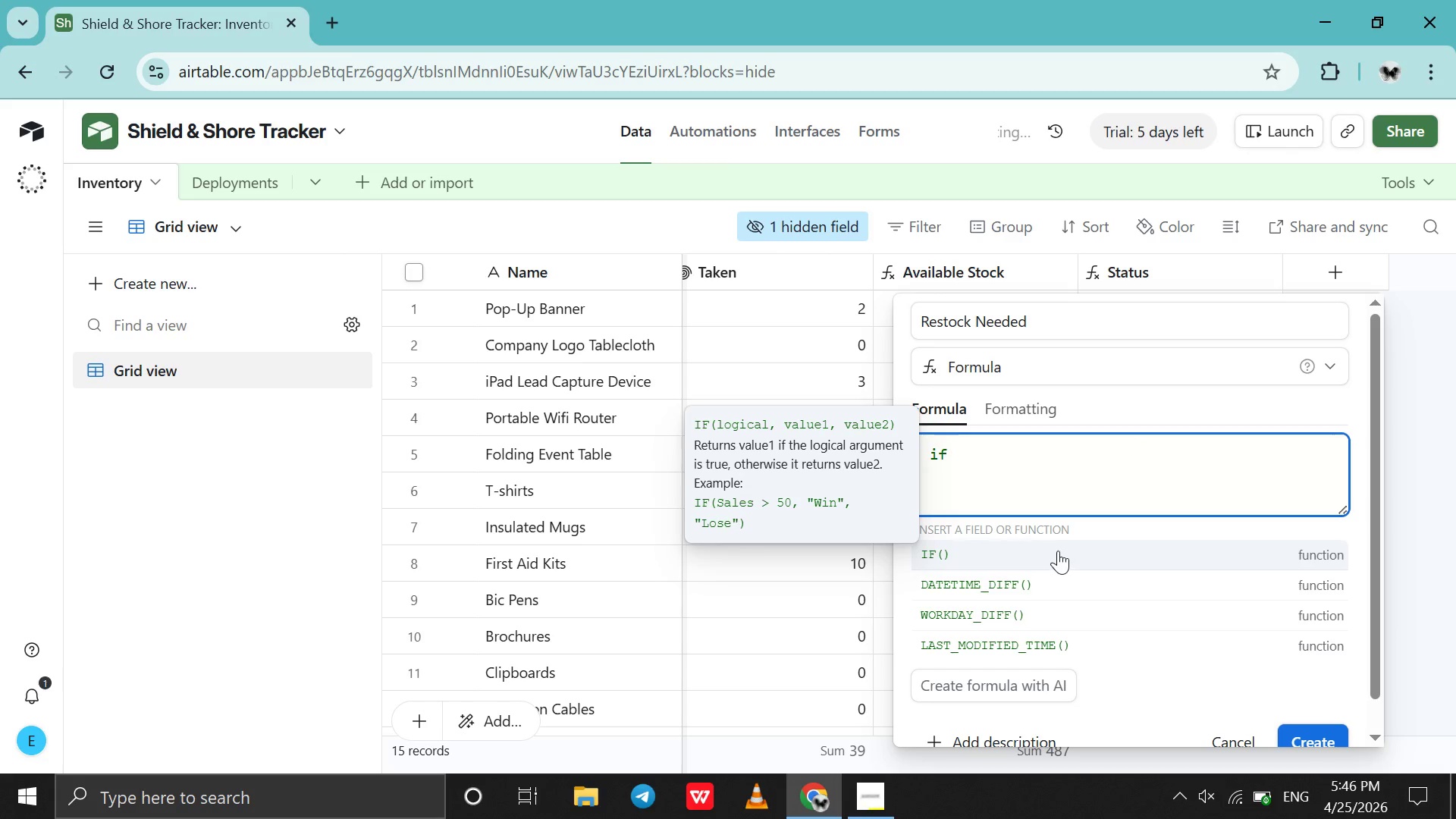 
left_click([1058, 551])
 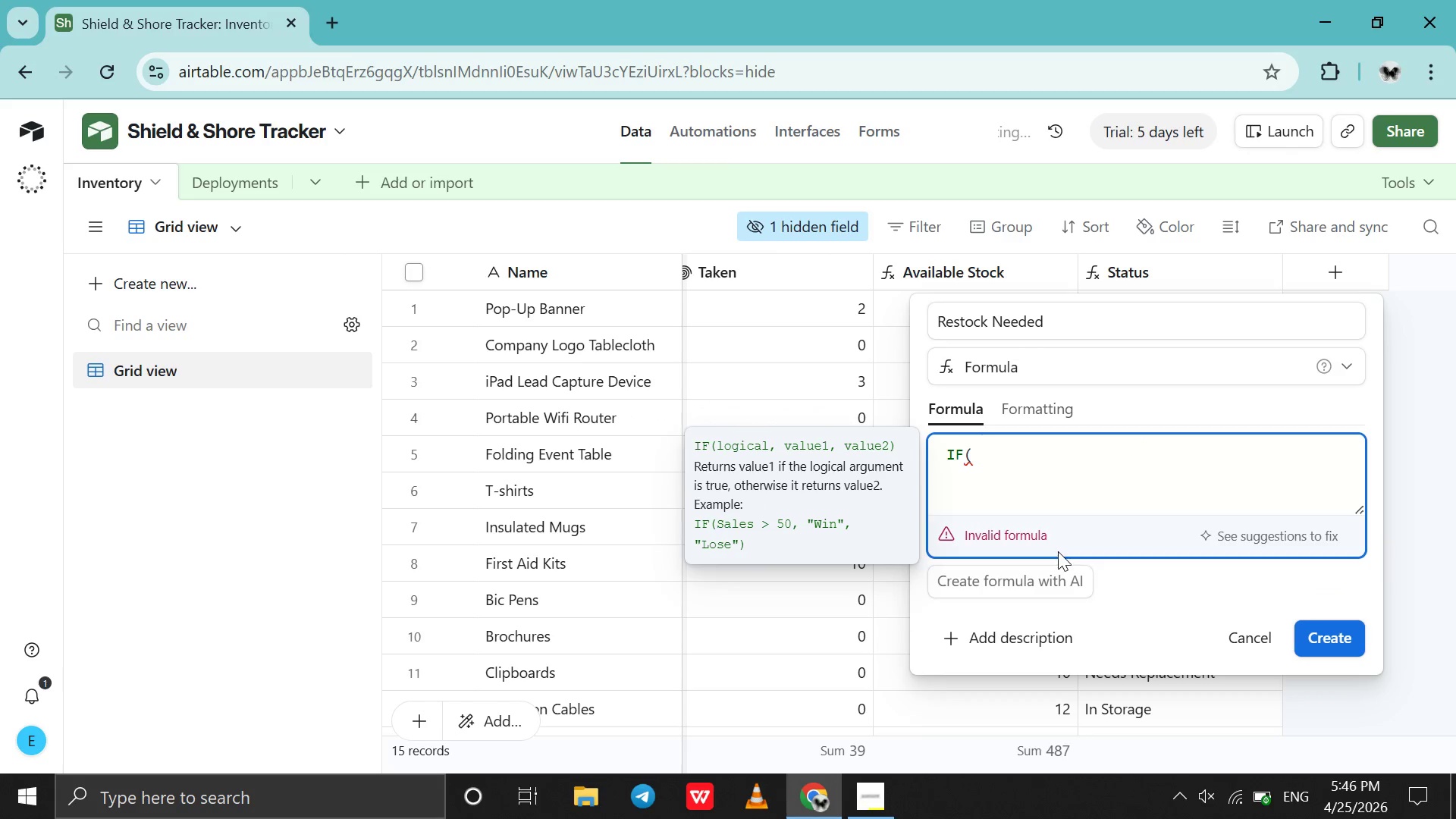 
key(Shift+Enter)
 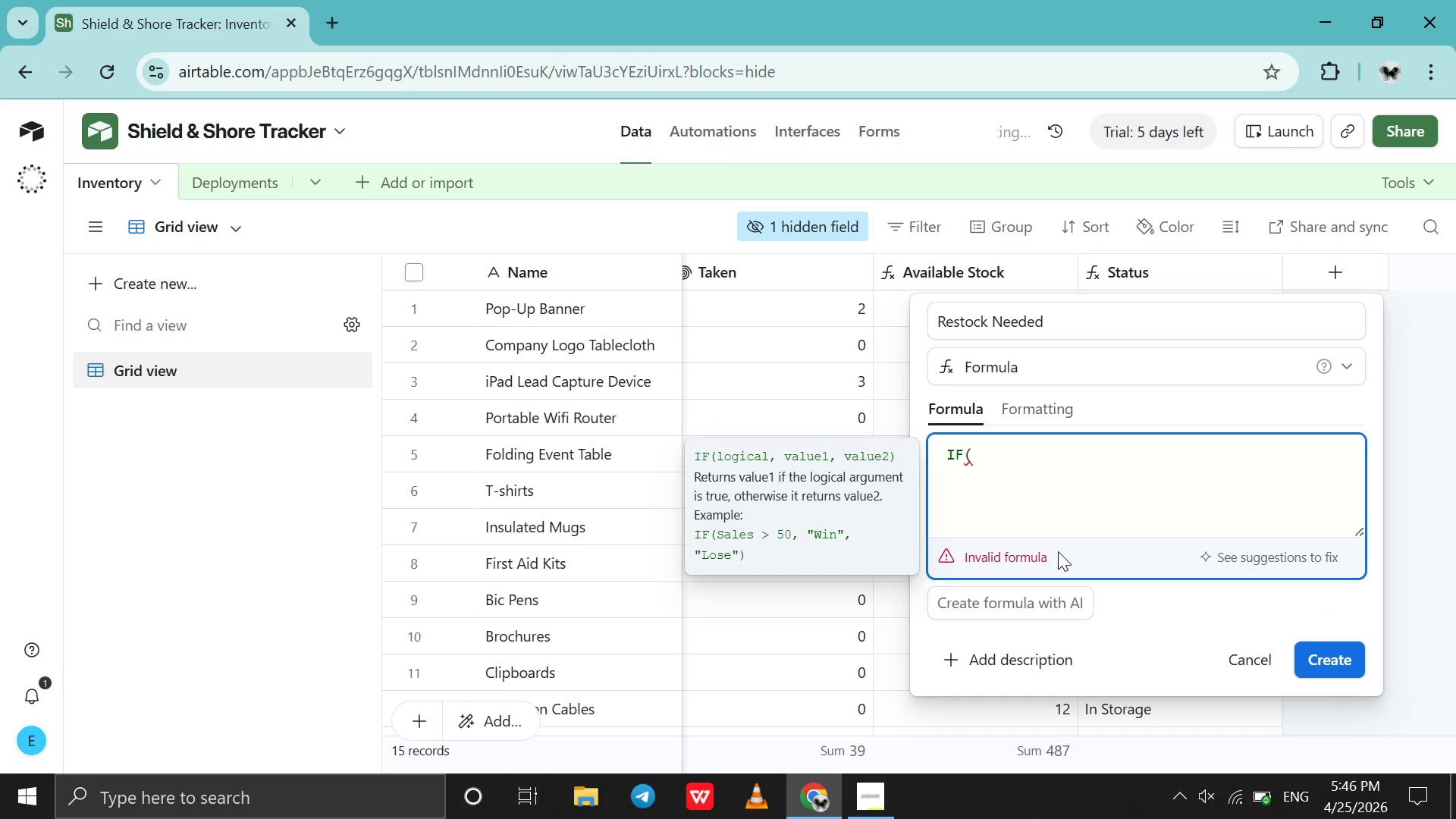 
type(and)
 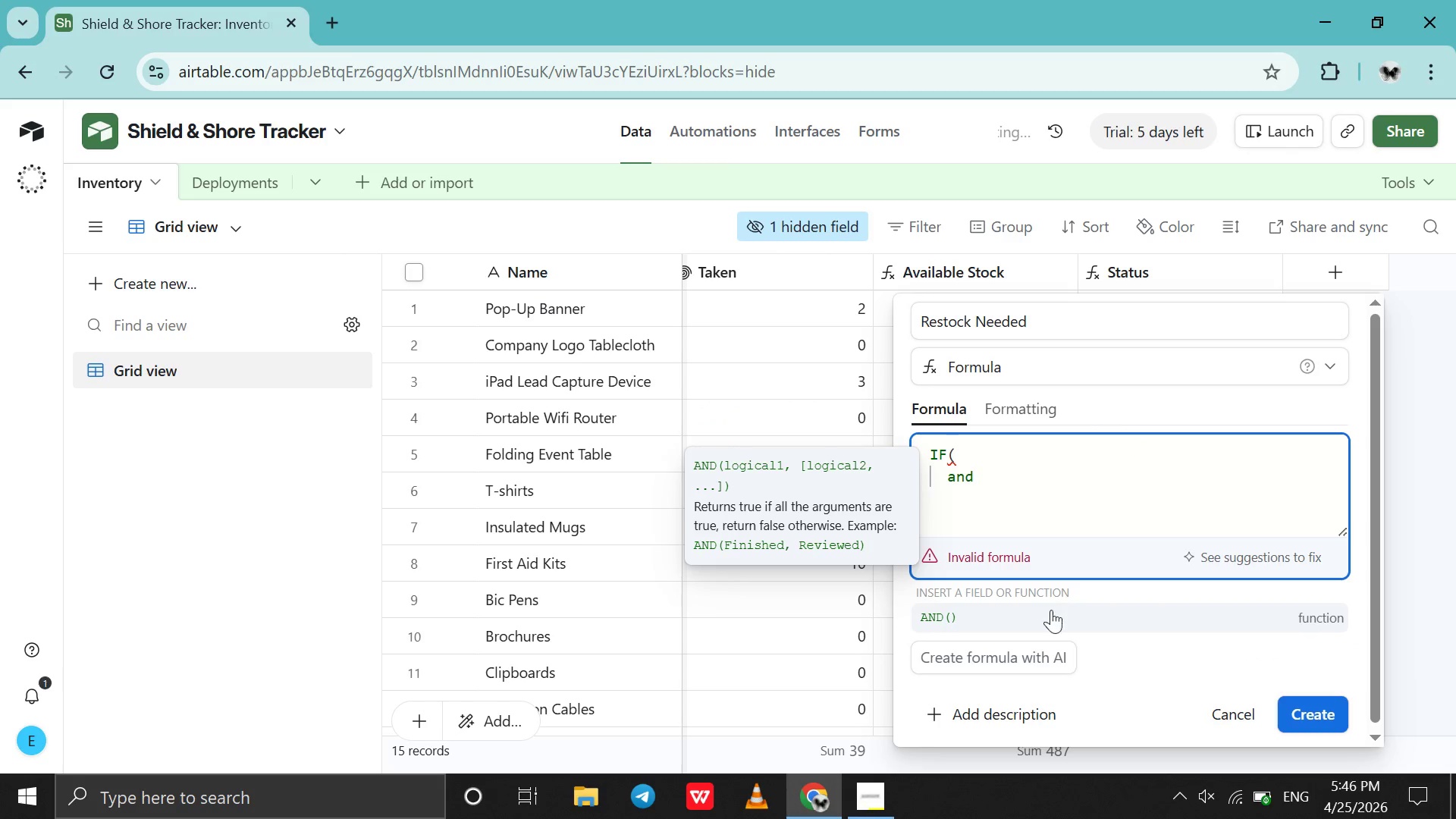 
left_click([1051, 620])
 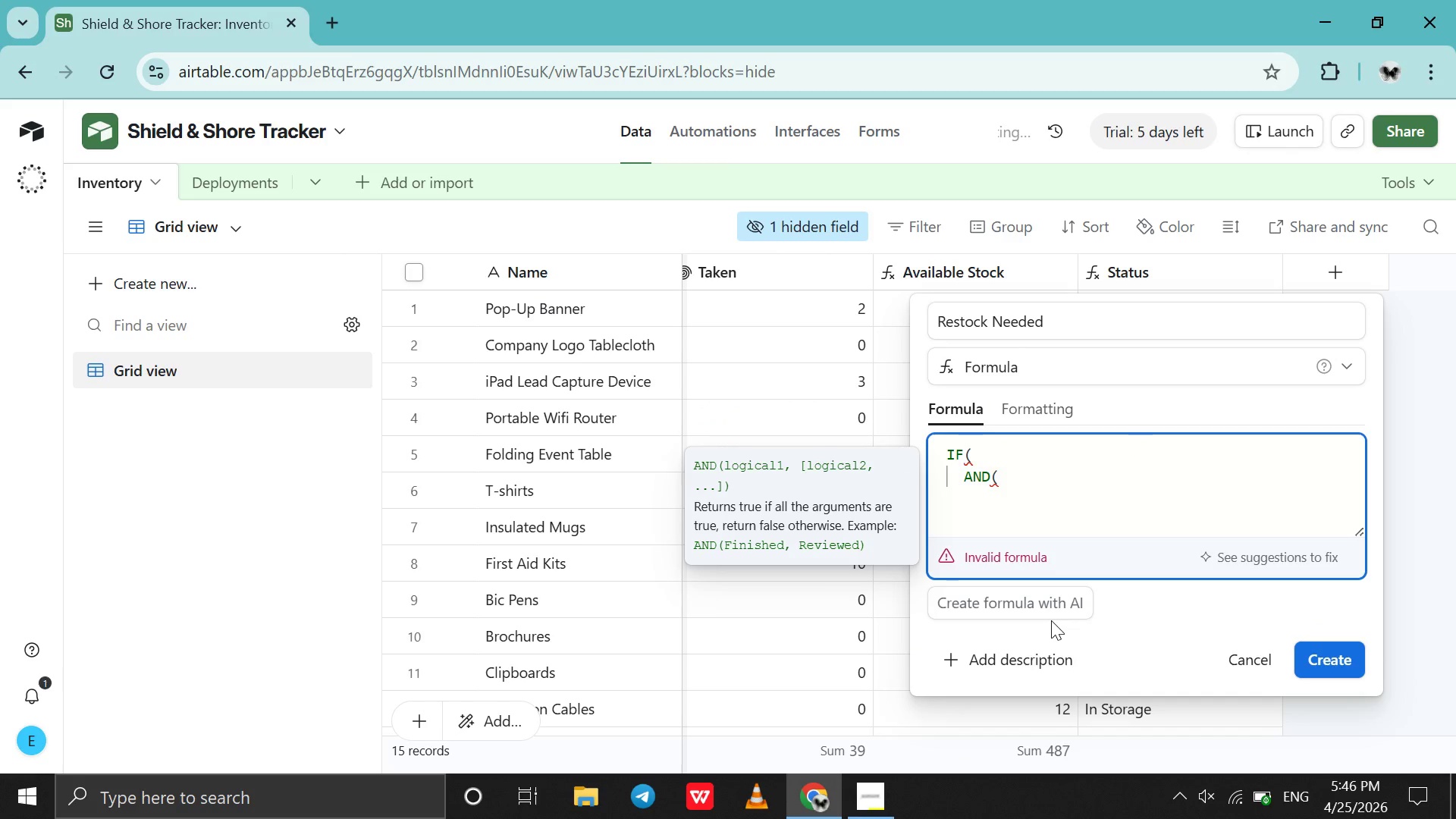 
hold_key(key=ShiftRight, duration=0.55)
 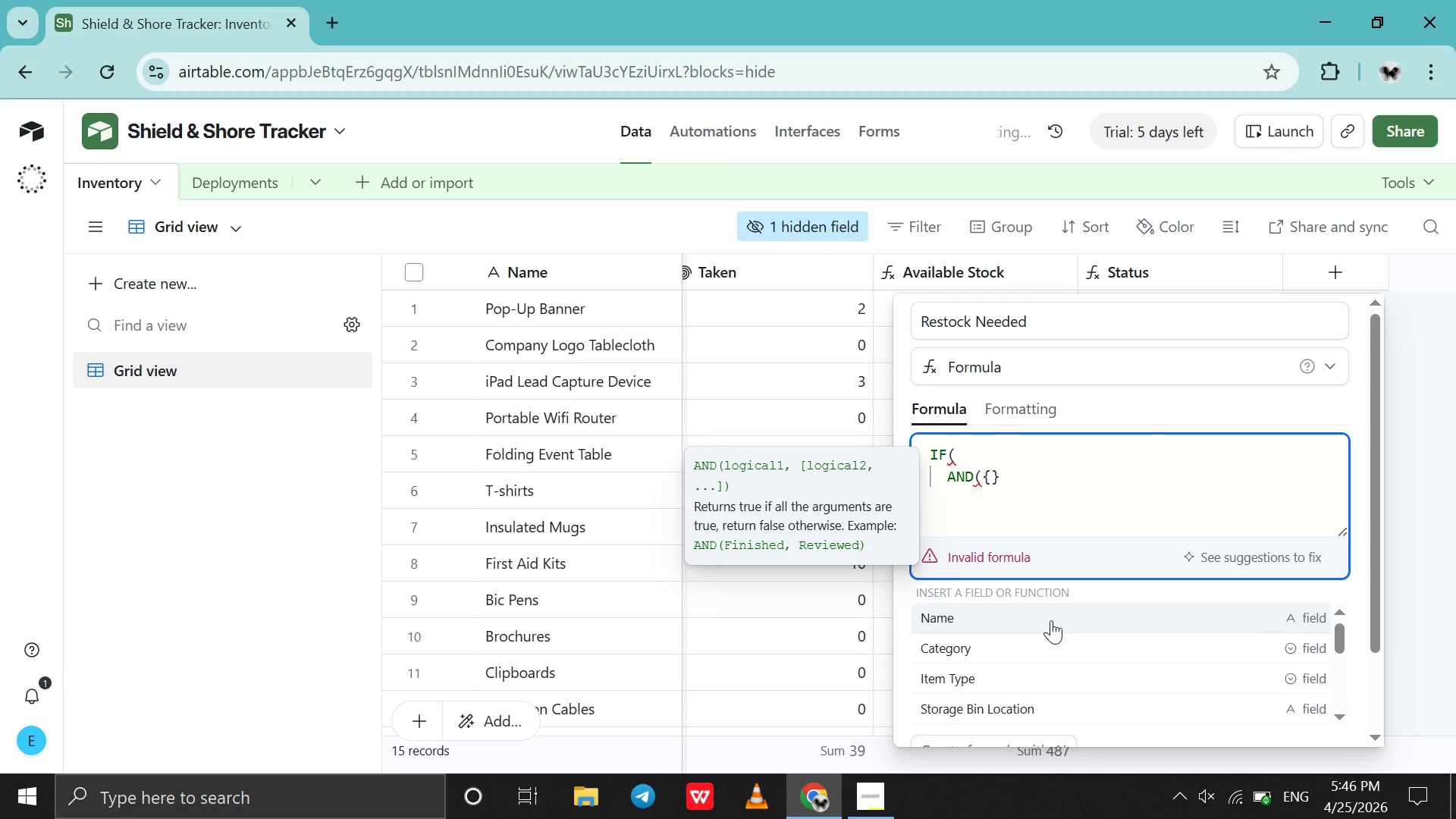 